 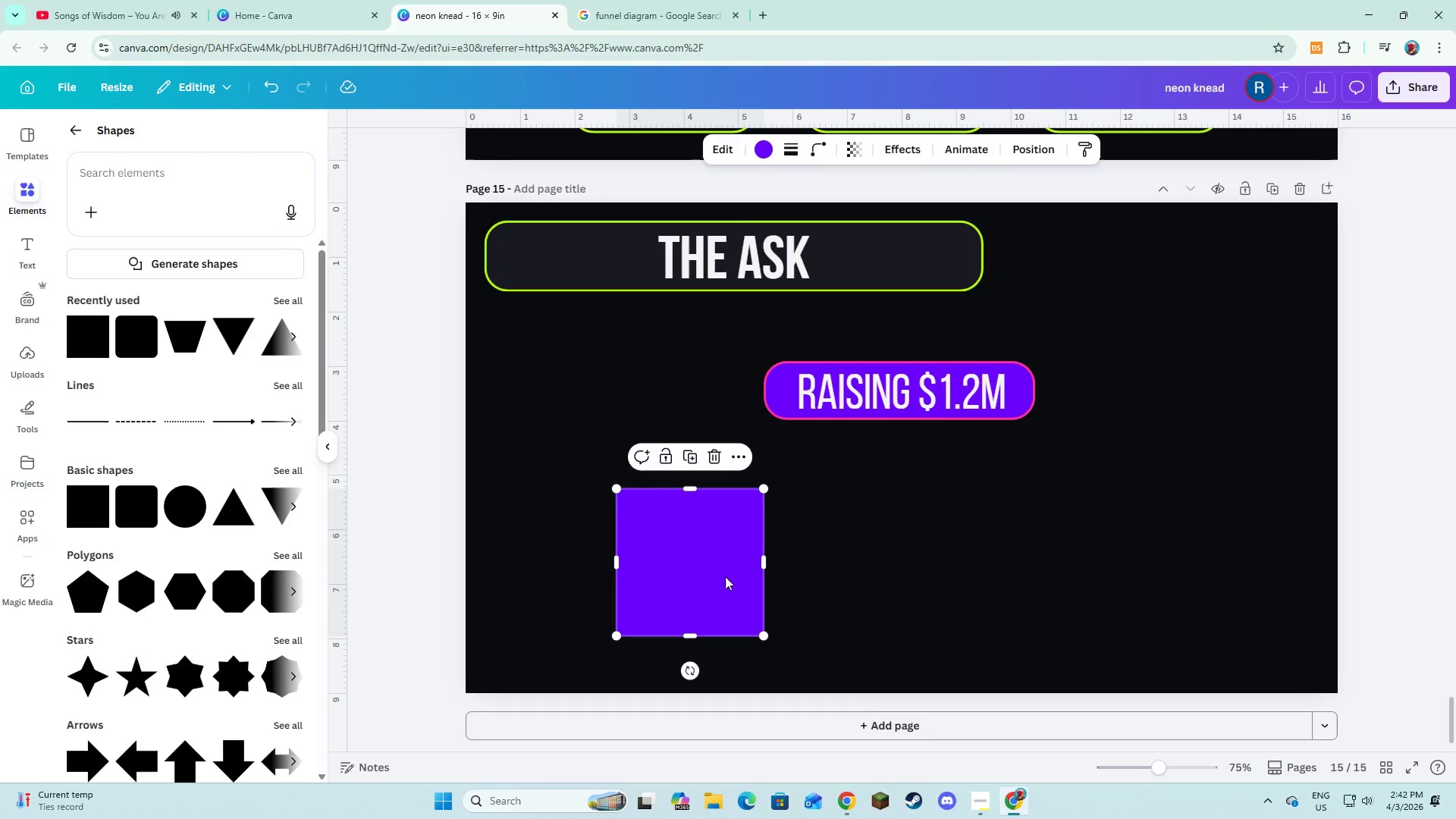 
left_click_drag(start_coordinate=[767, 557], to_coordinate=[737, 582])
 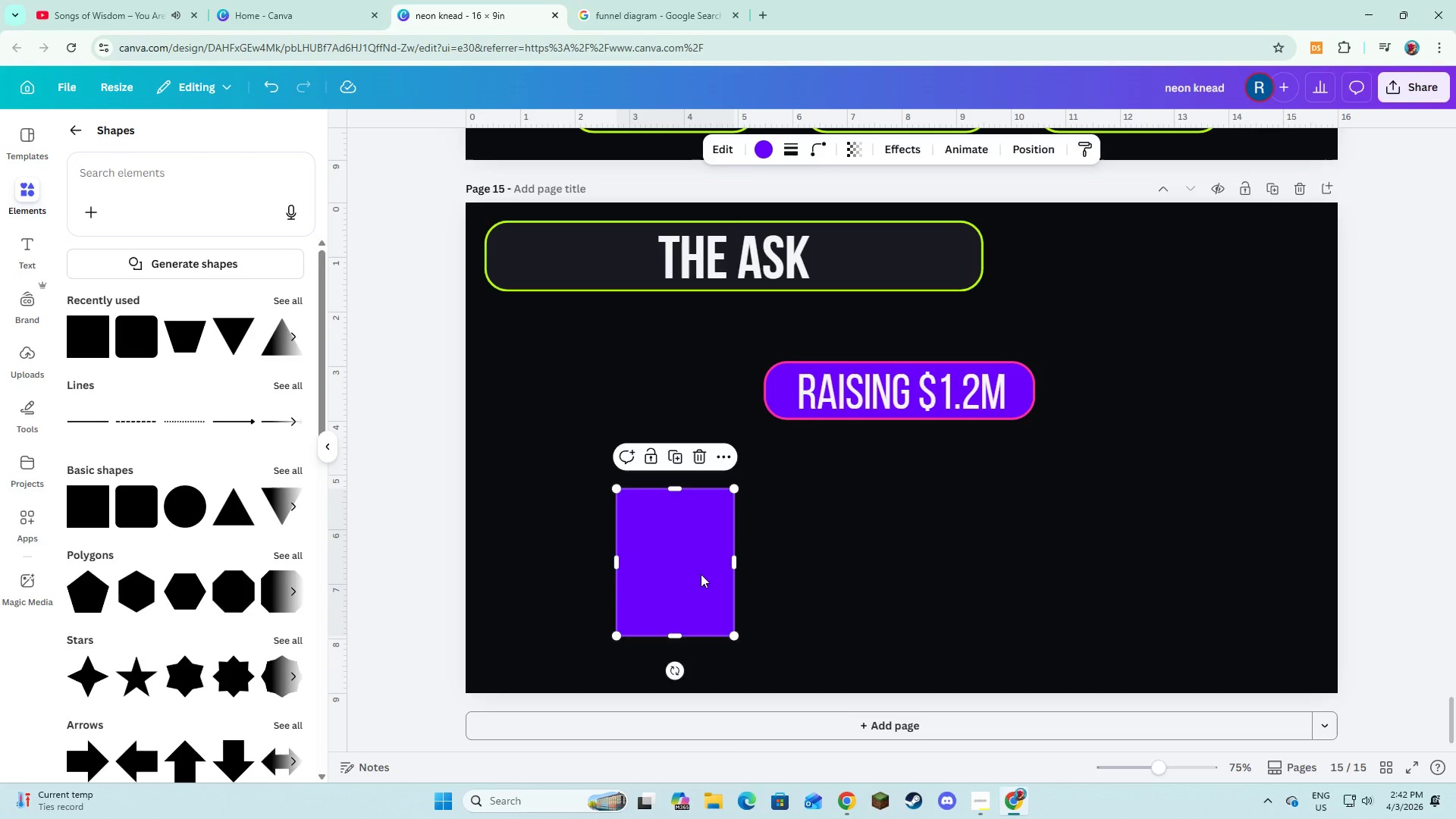 
left_click_drag(start_coordinate=[701, 574], to_coordinate=[697, 630])
 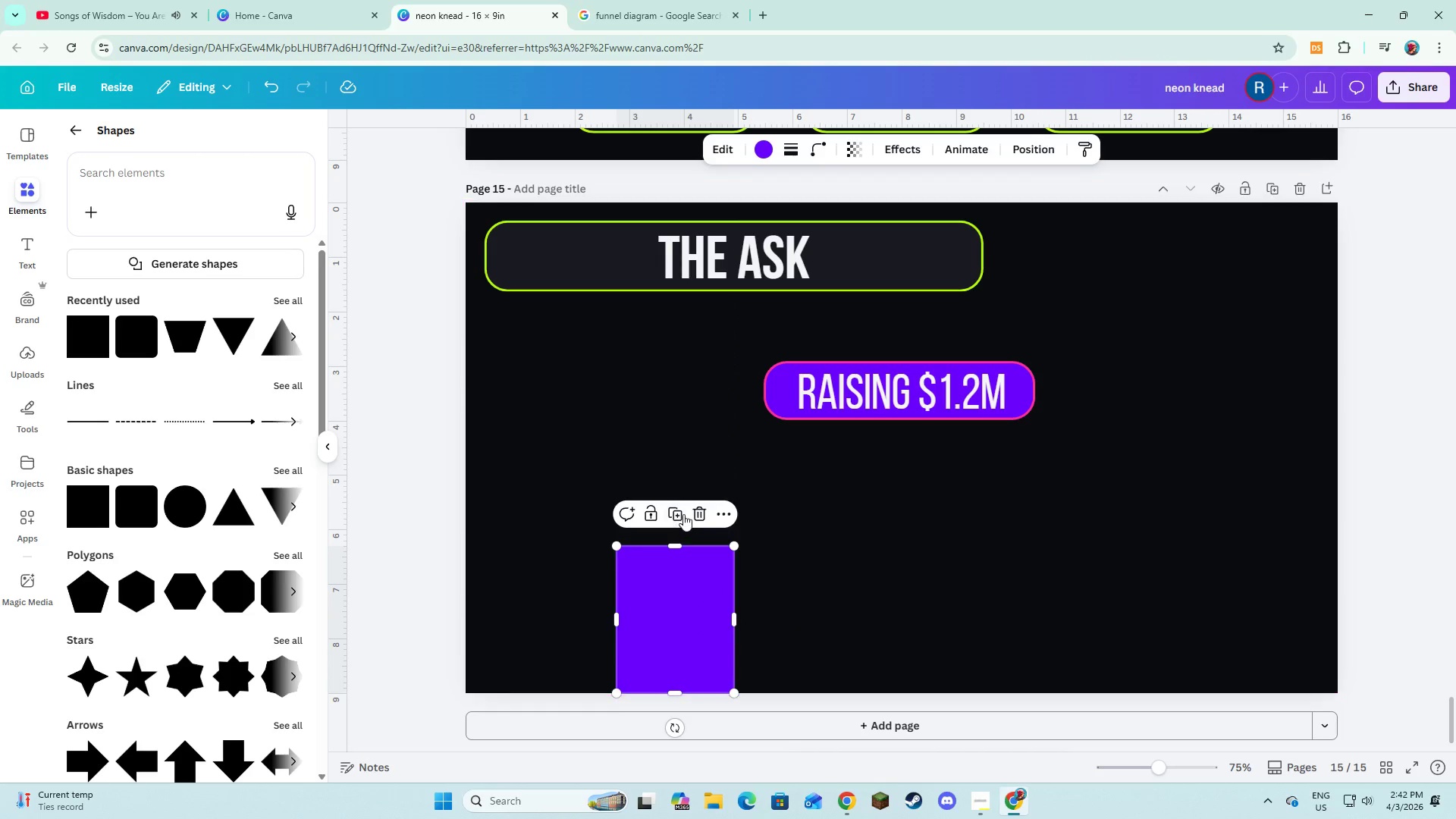 
left_click([682, 513])
 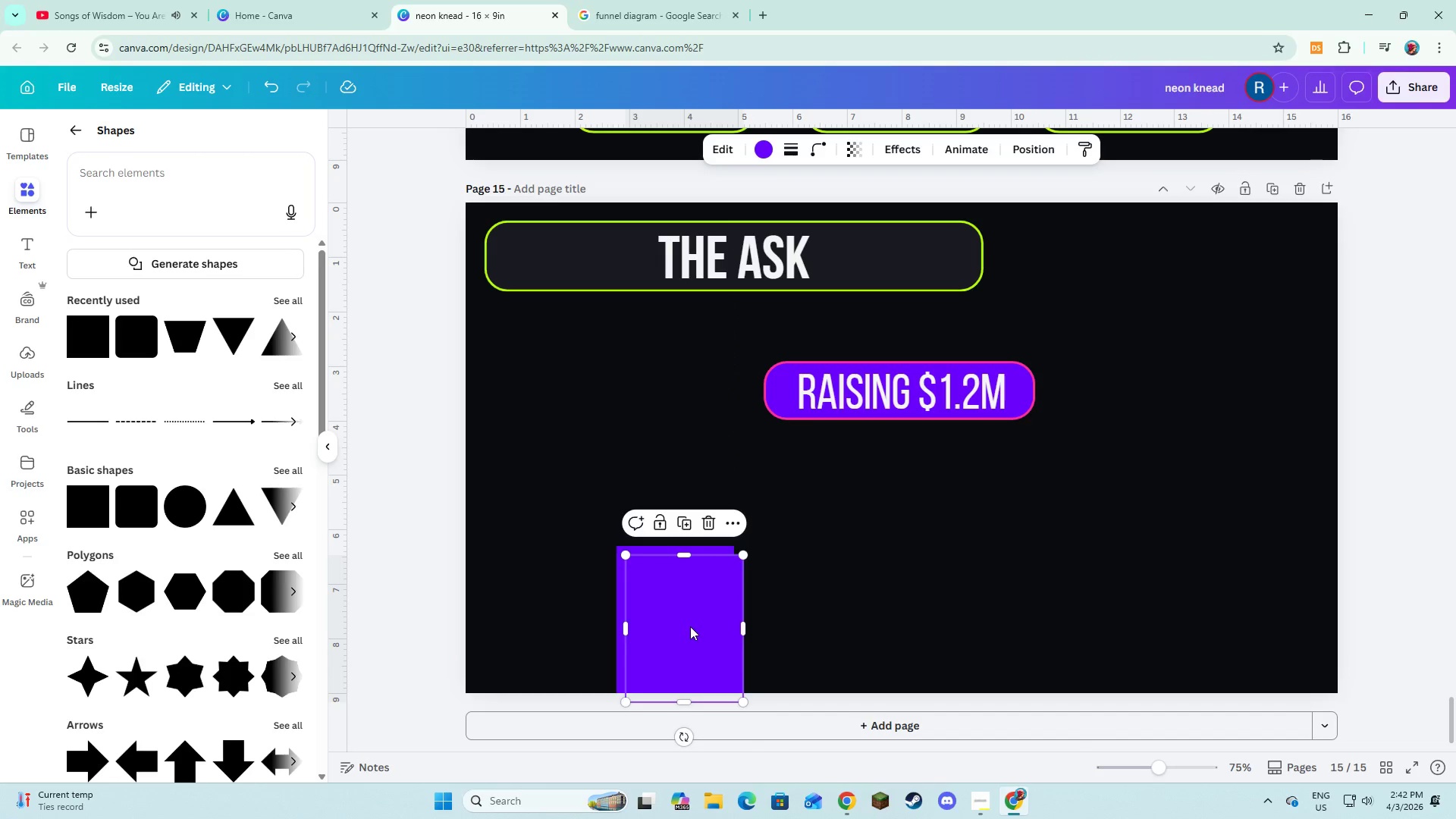 
left_click_drag(start_coordinate=[691, 626], to_coordinate=[837, 617])
 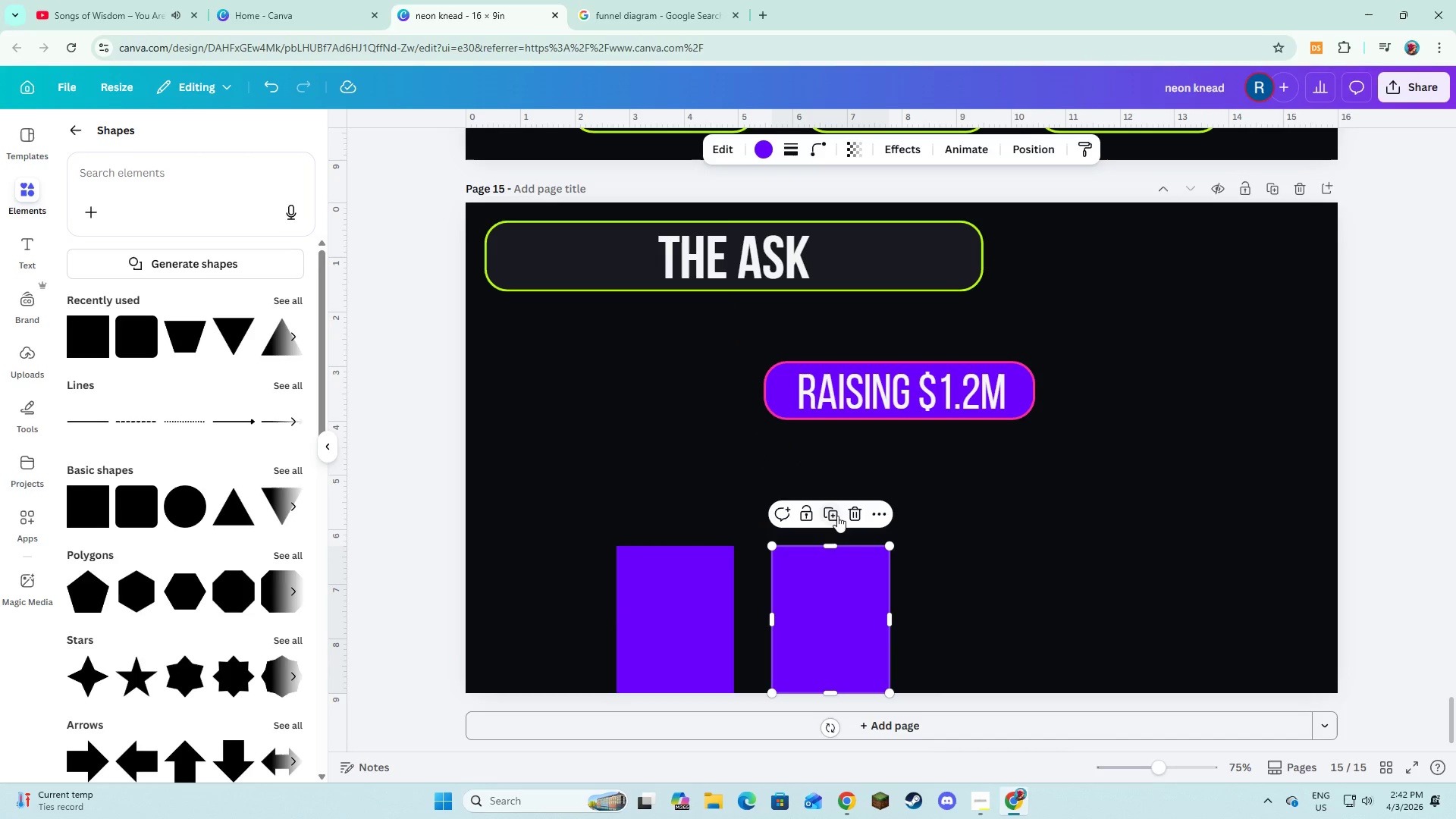 
left_click([834, 515])
 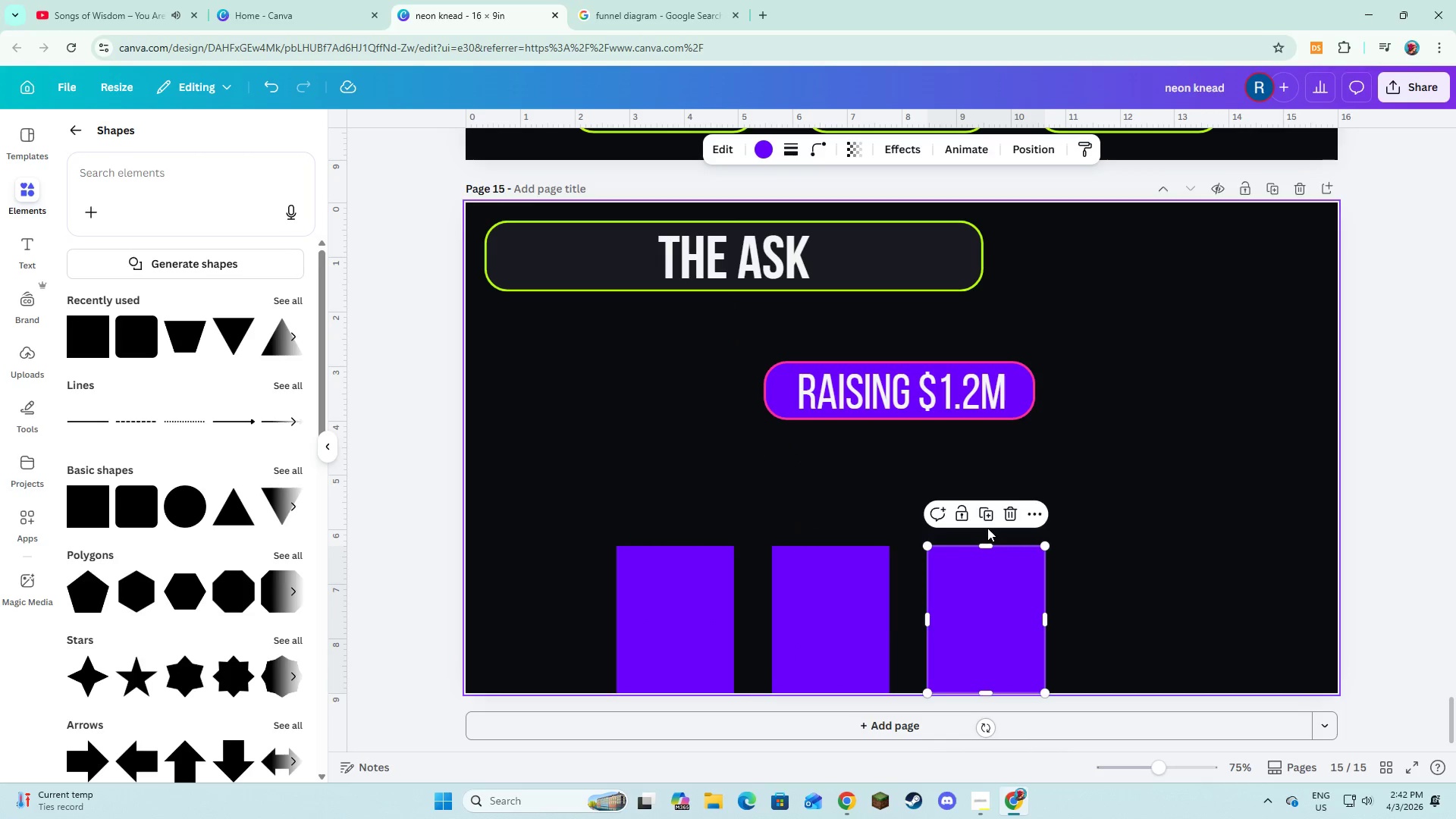 
left_click([989, 518])
 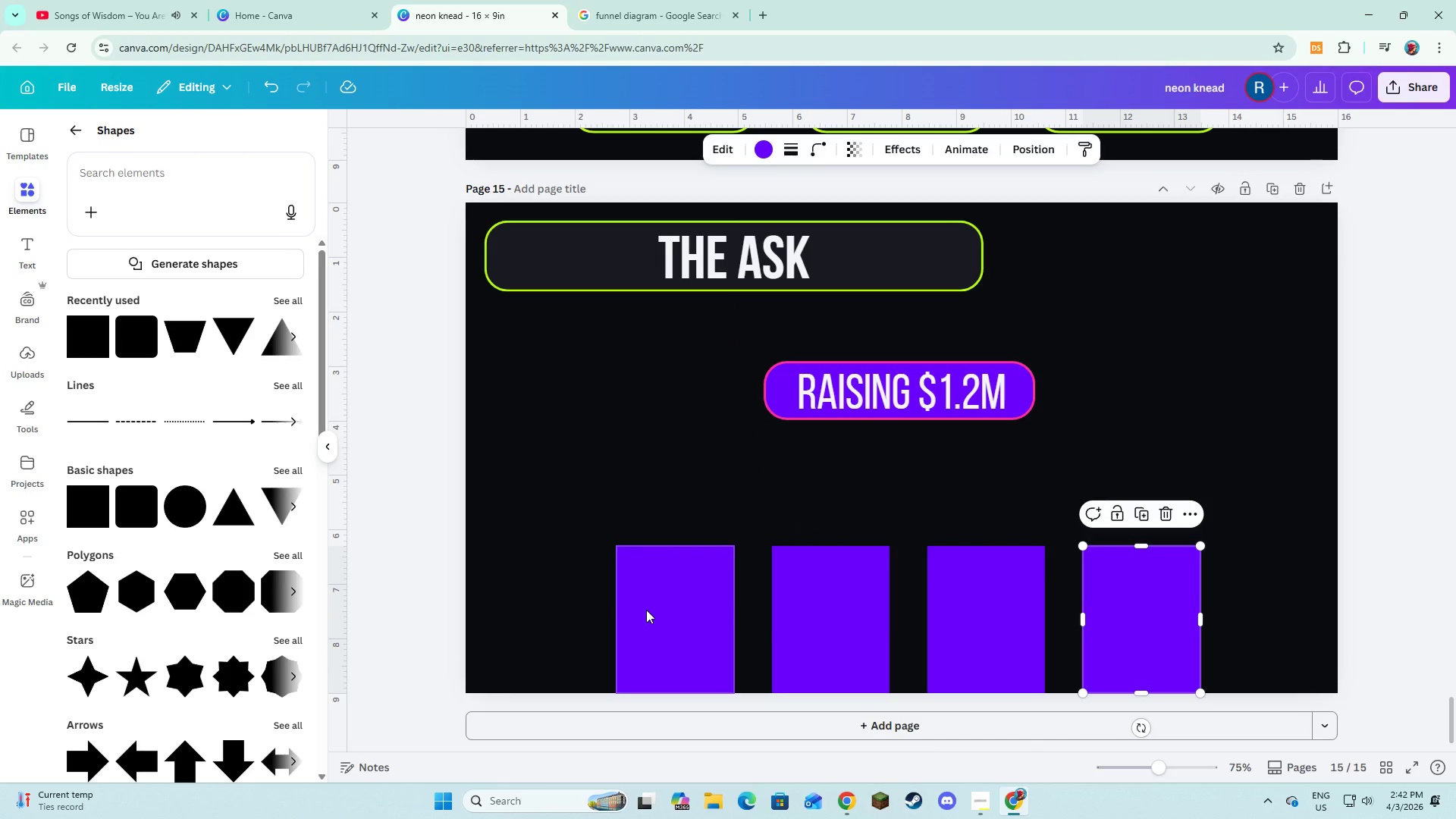 
left_click([646, 610])
 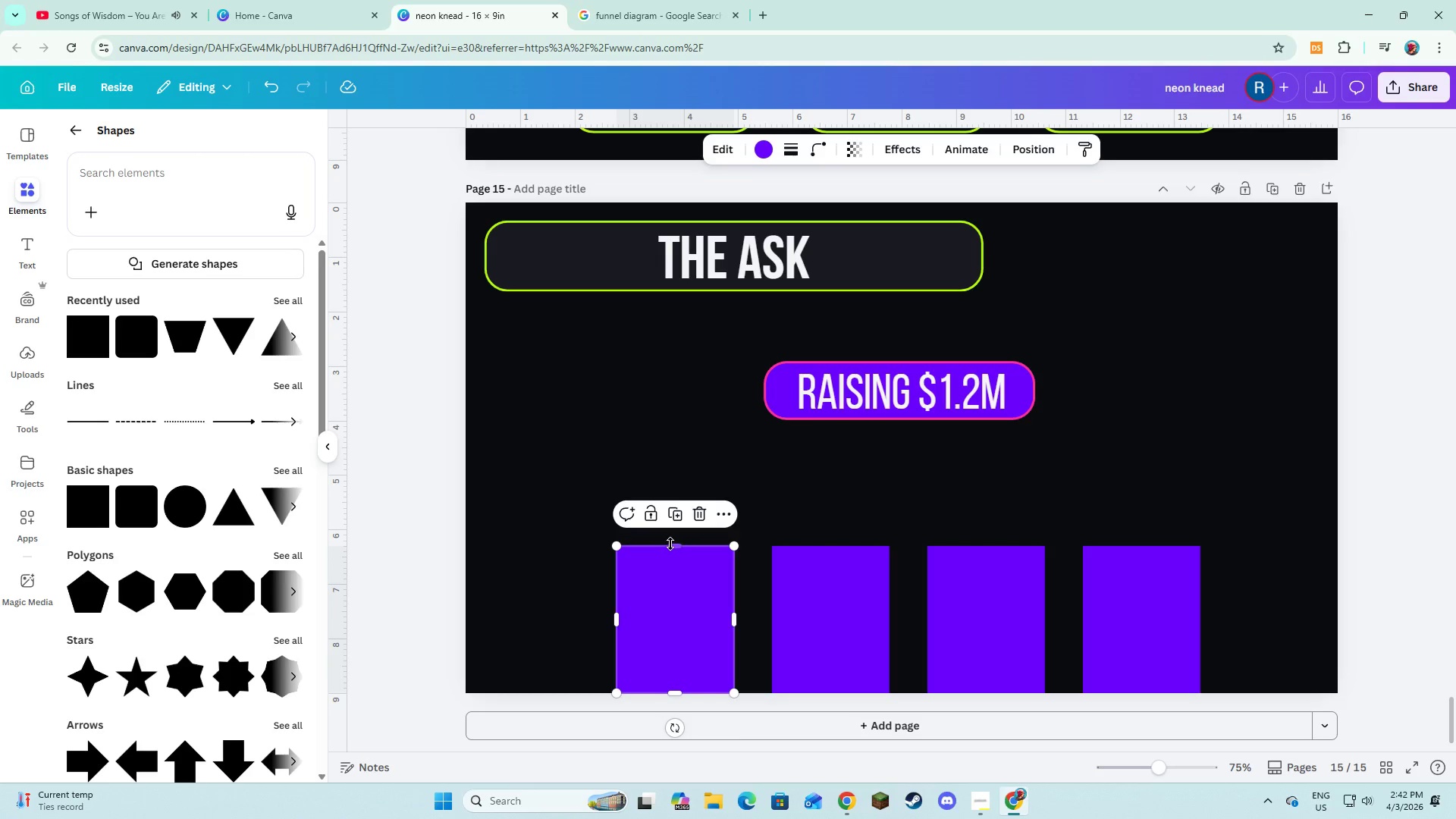 
left_click_drag(start_coordinate=[671, 543], to_coordinate=[673, 487])
 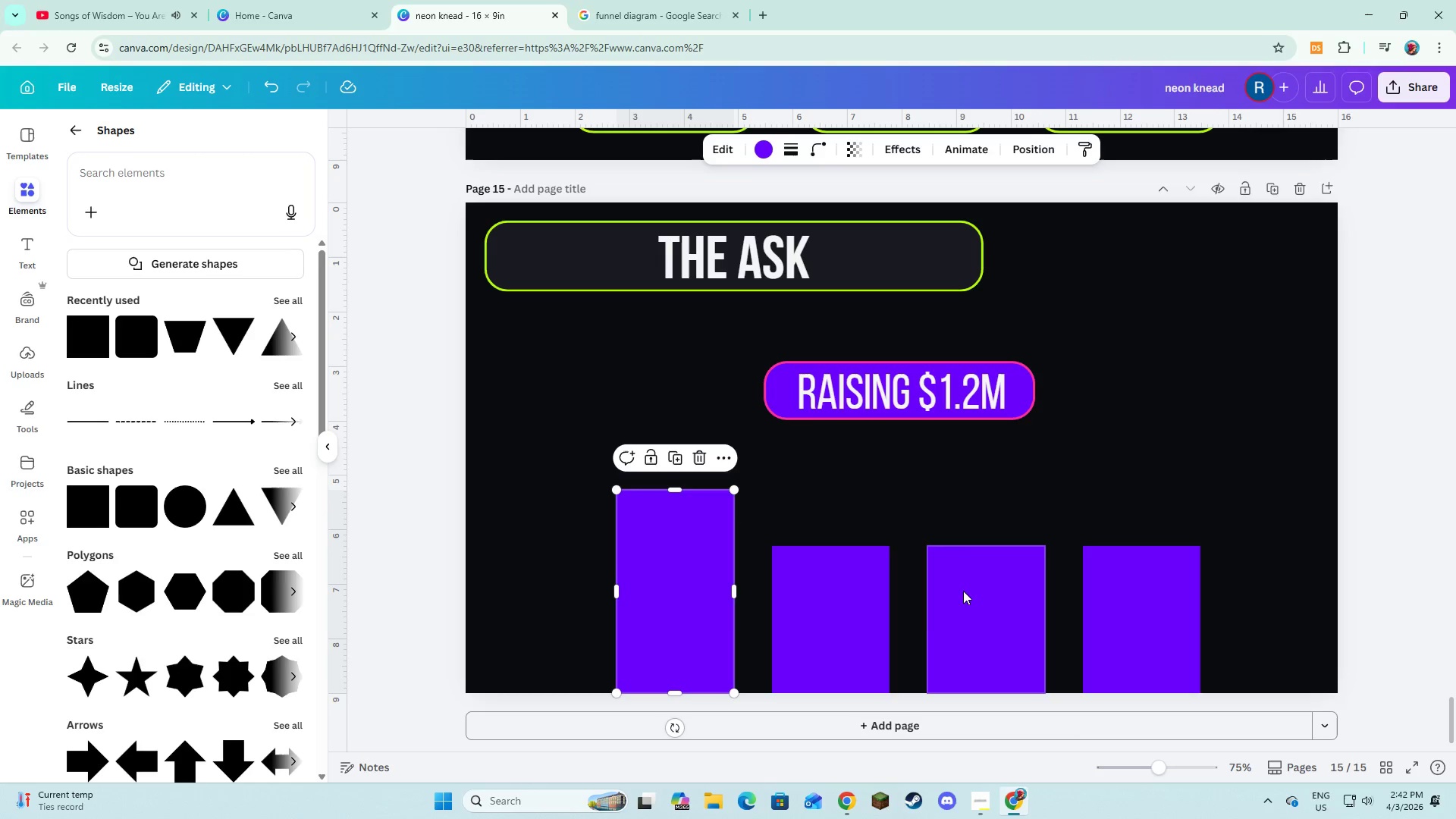 
left_click([1006, 590])
 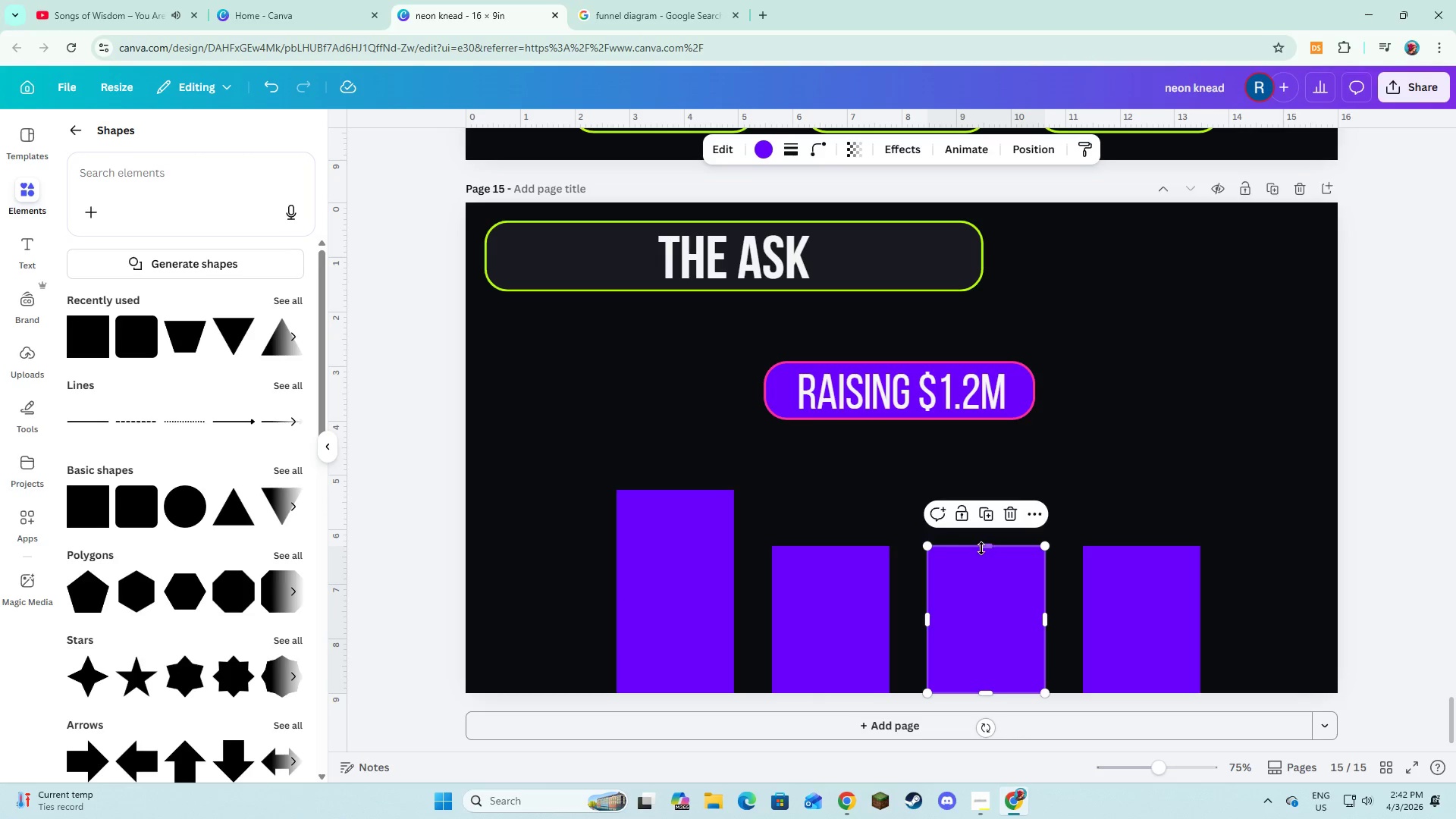 
left_click_drag(start_coordinate=[981, 548], to_coordinate=[984, 580])
 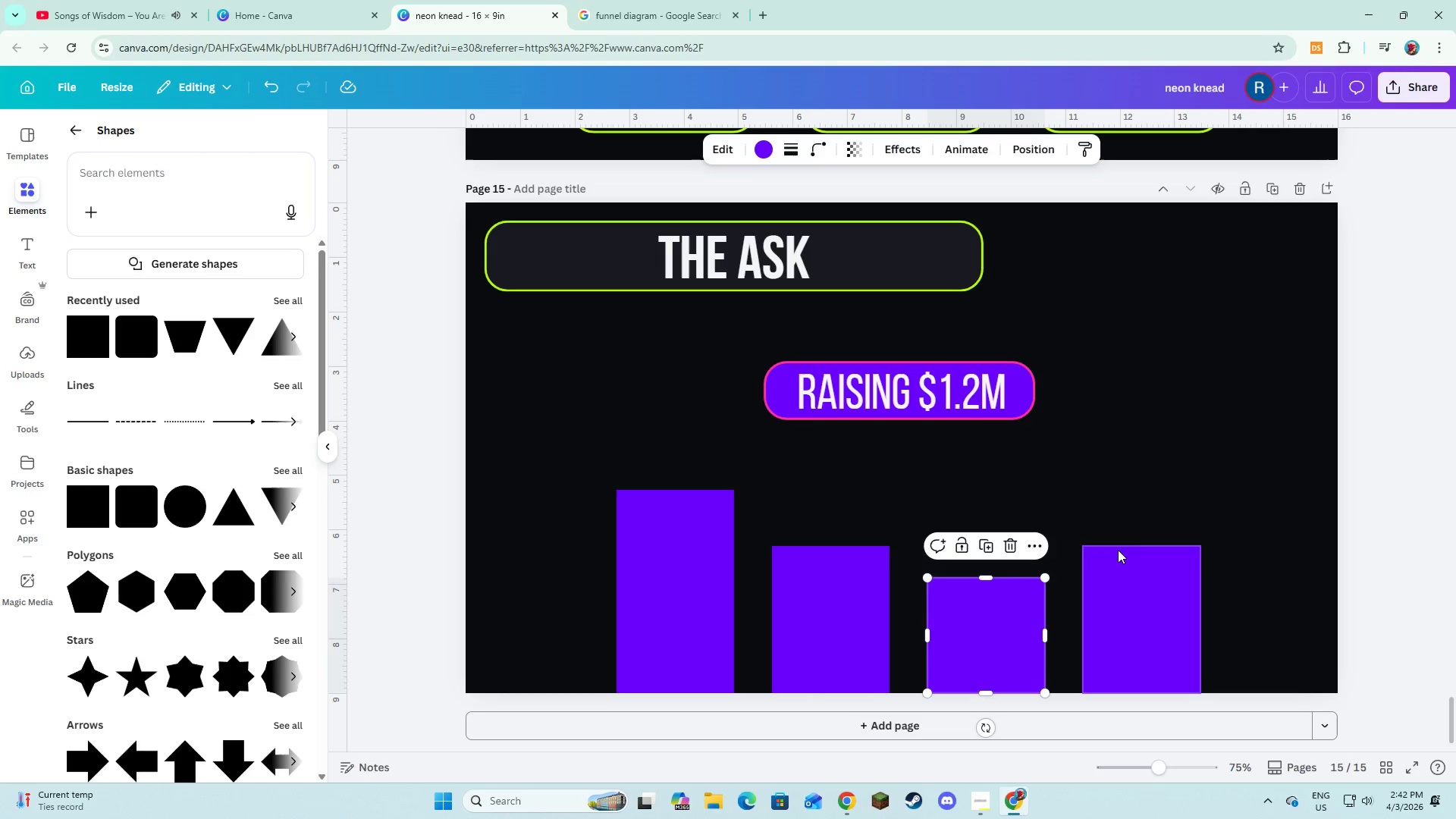 
left_click([1125, 561])
 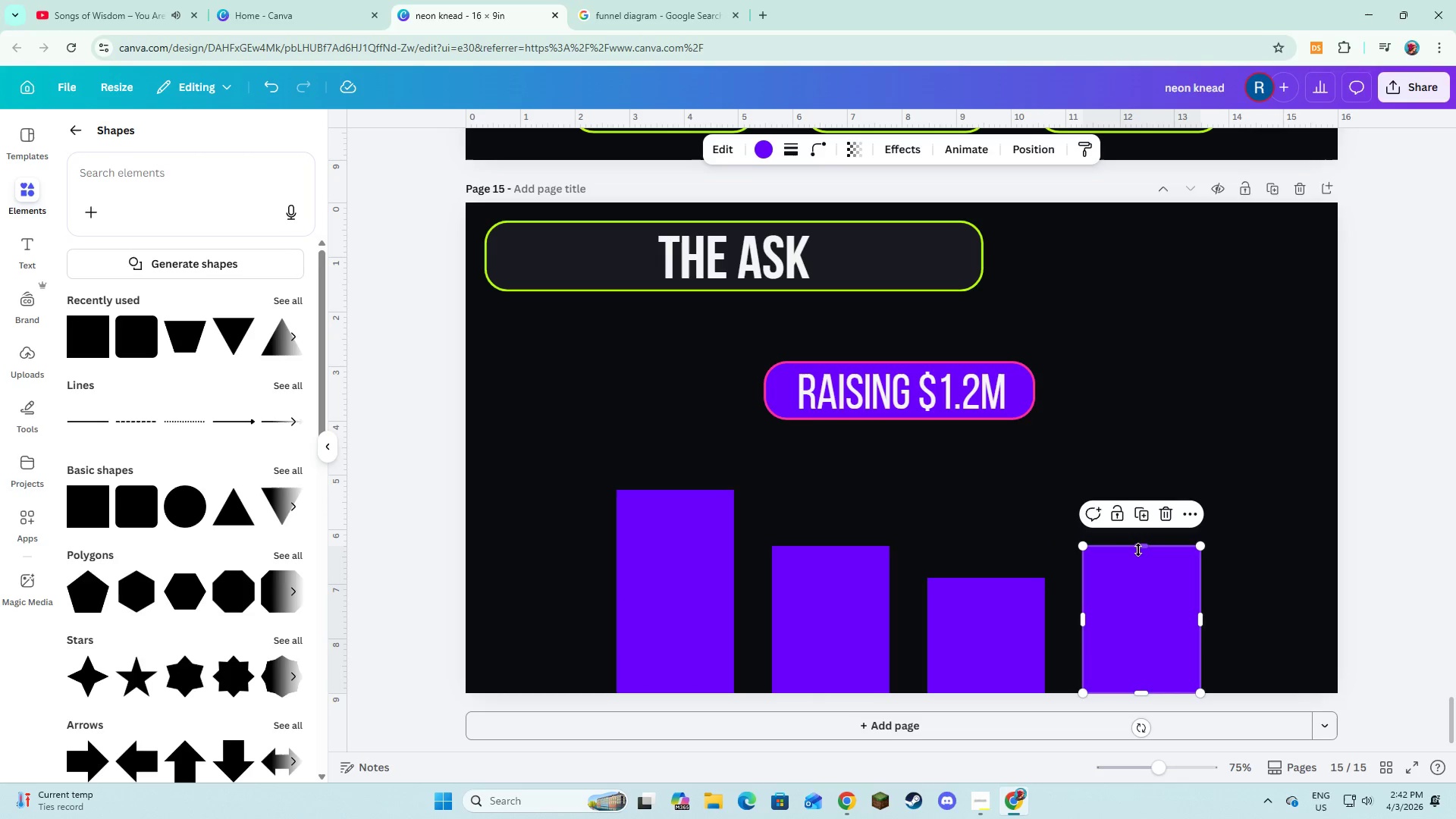 
left_click_drag(start_coordinate=[1138, 550], to_coordinate=[1141, 609])
 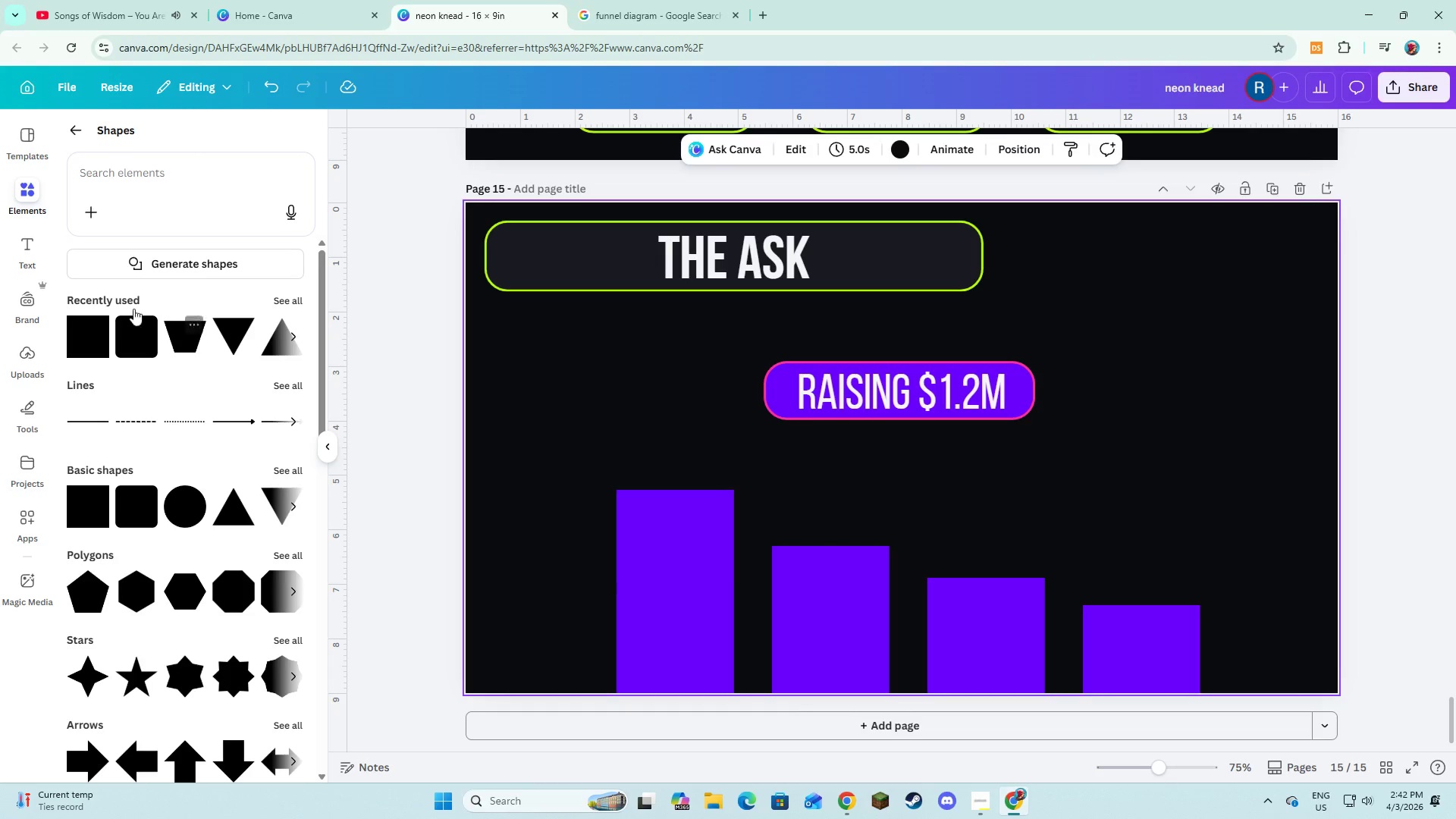 
left_click([26, 251])
 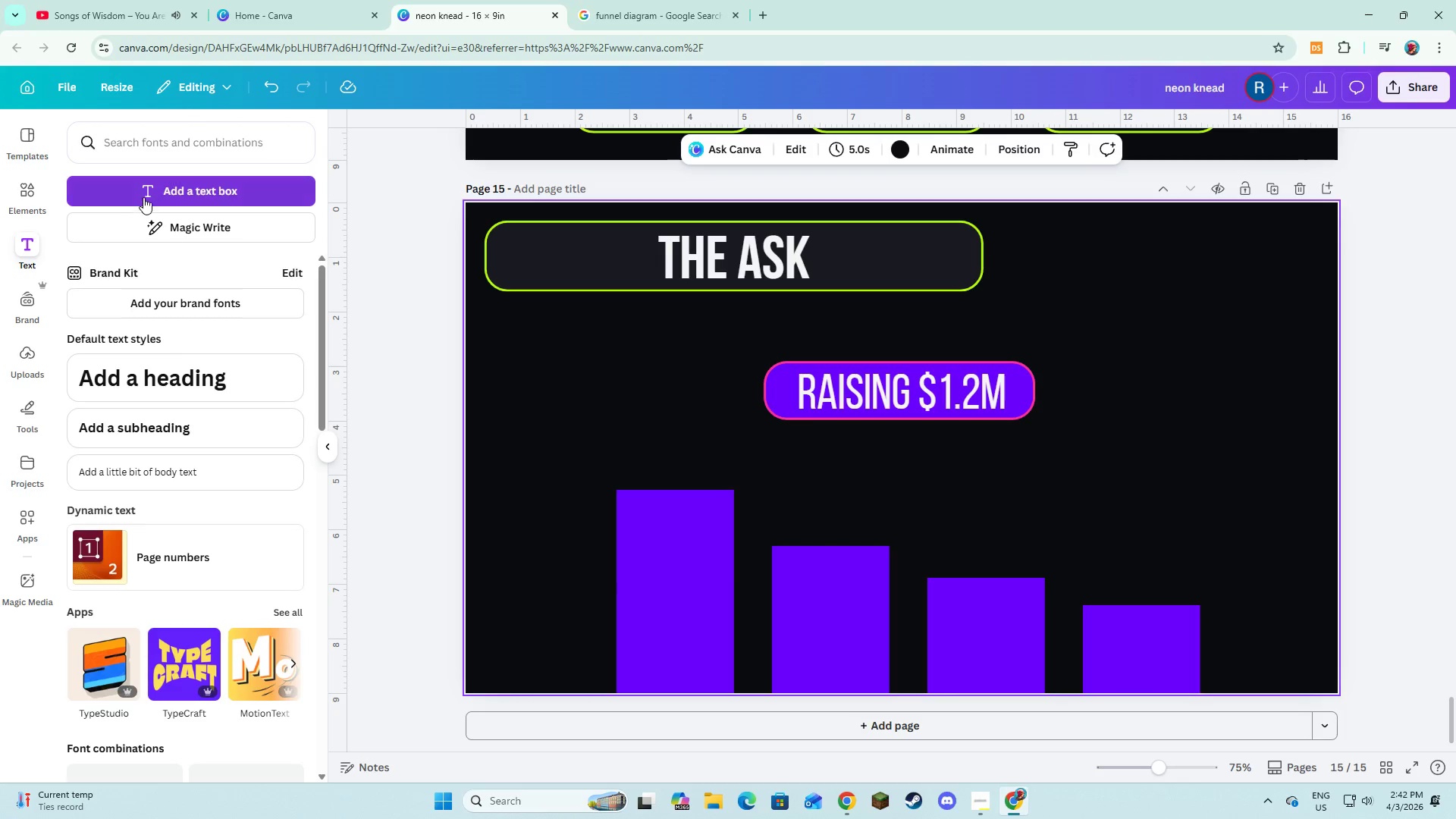 
left_click([144, 195])
 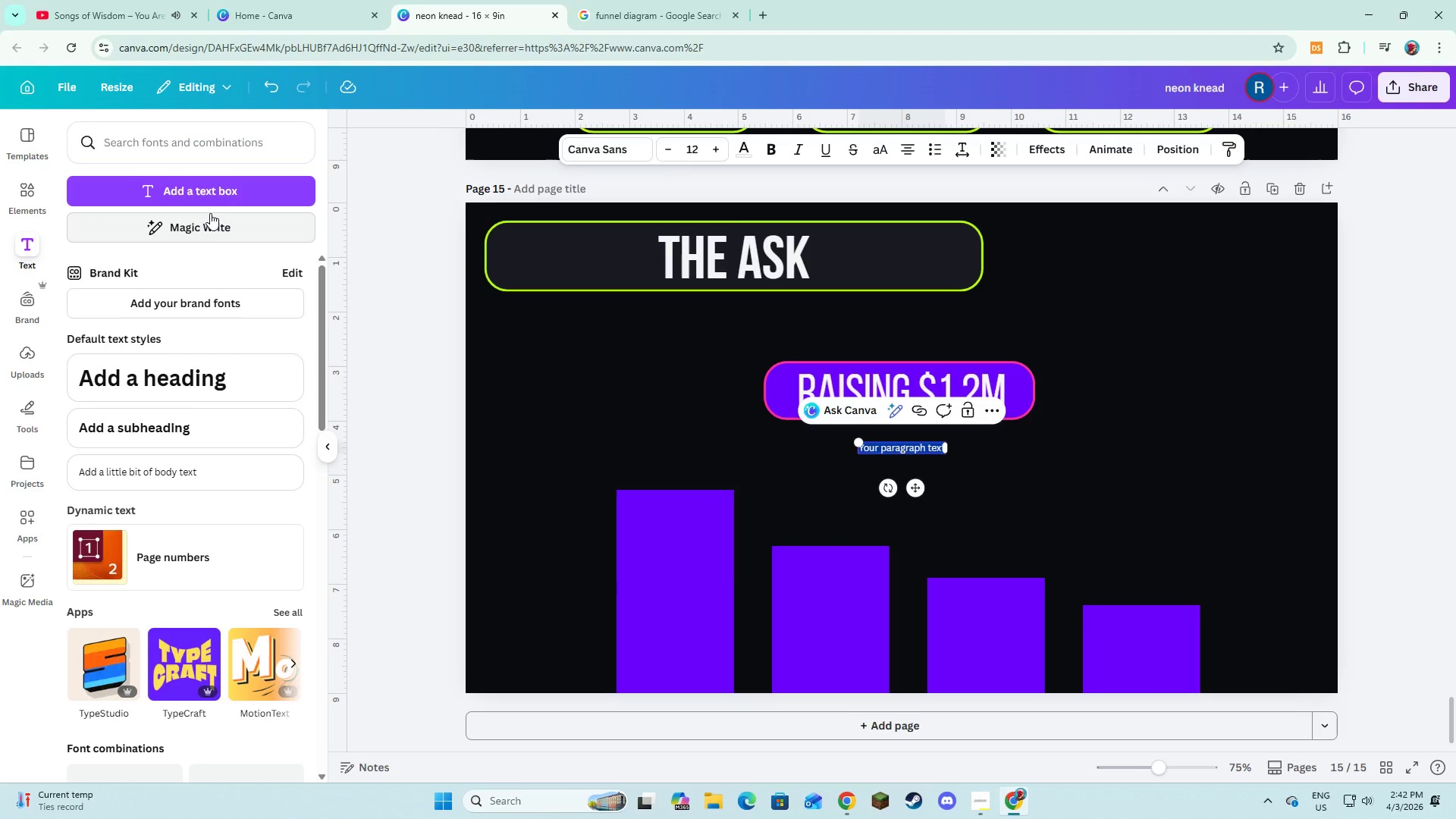 
type(40% Prodi)
key(Backspace)
type(uctii)
key(Backspace)
key(Backspace)
type(ion)
 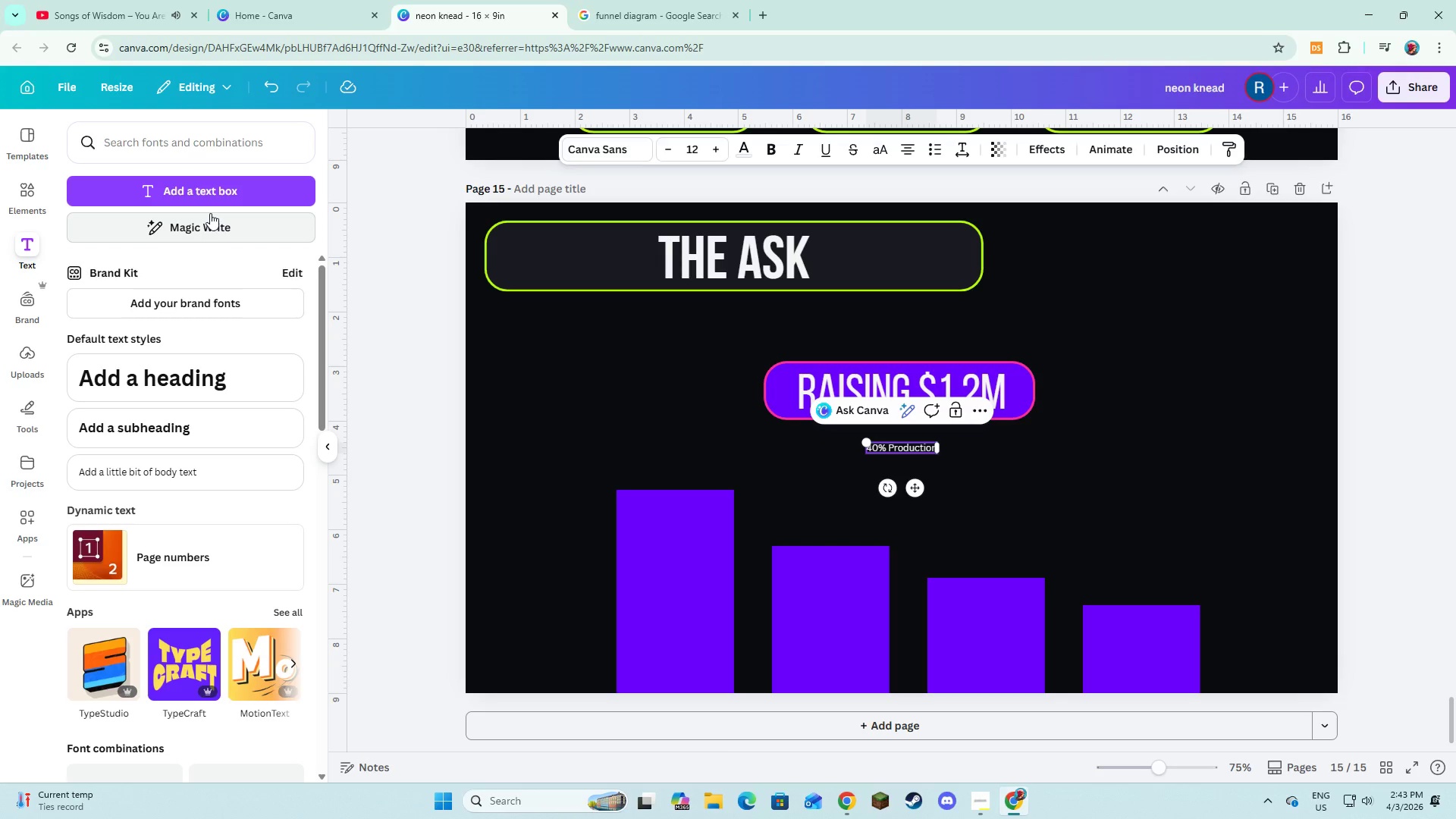 
key(Control+A)
 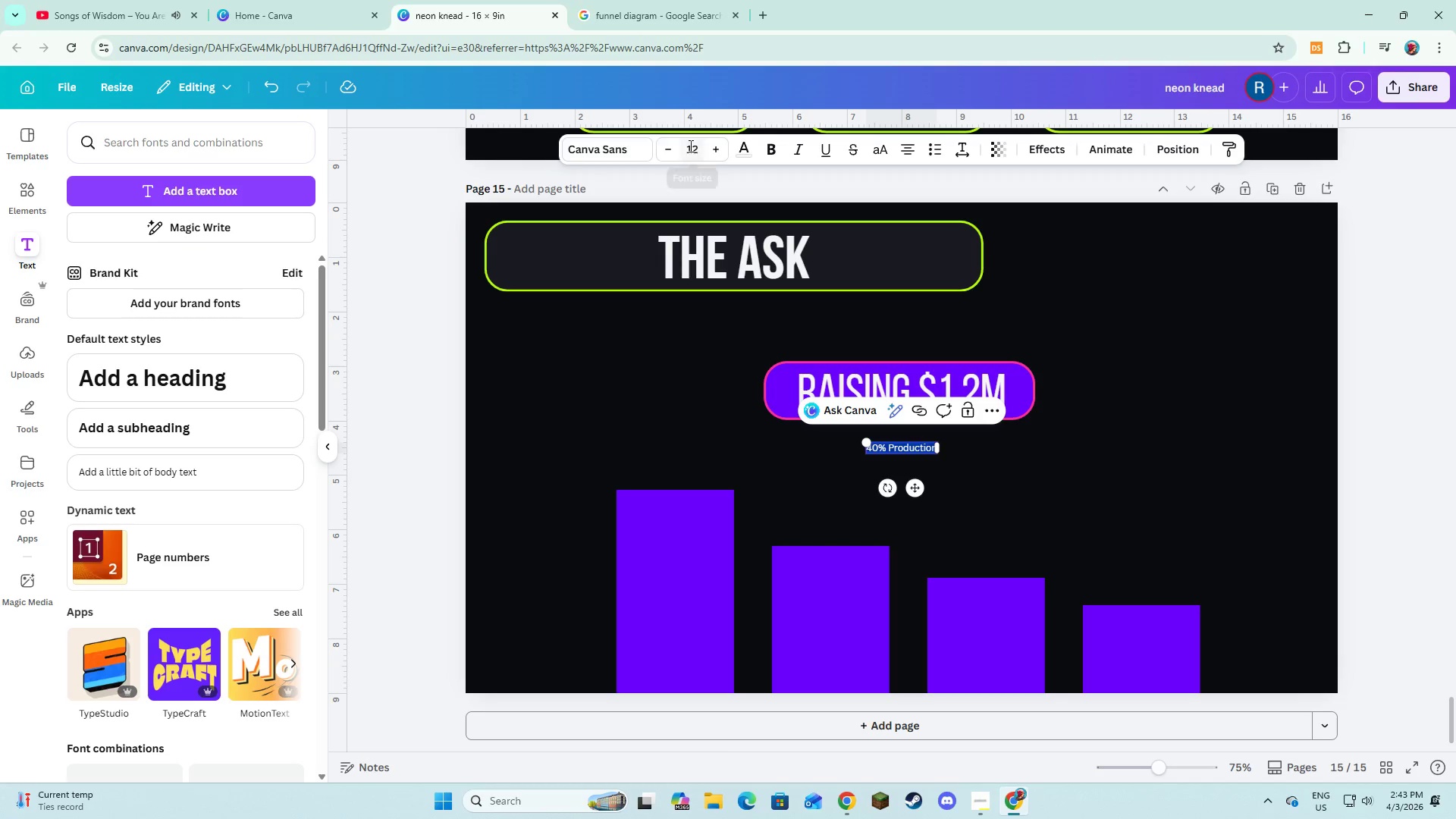 
left_click([576, 160])
 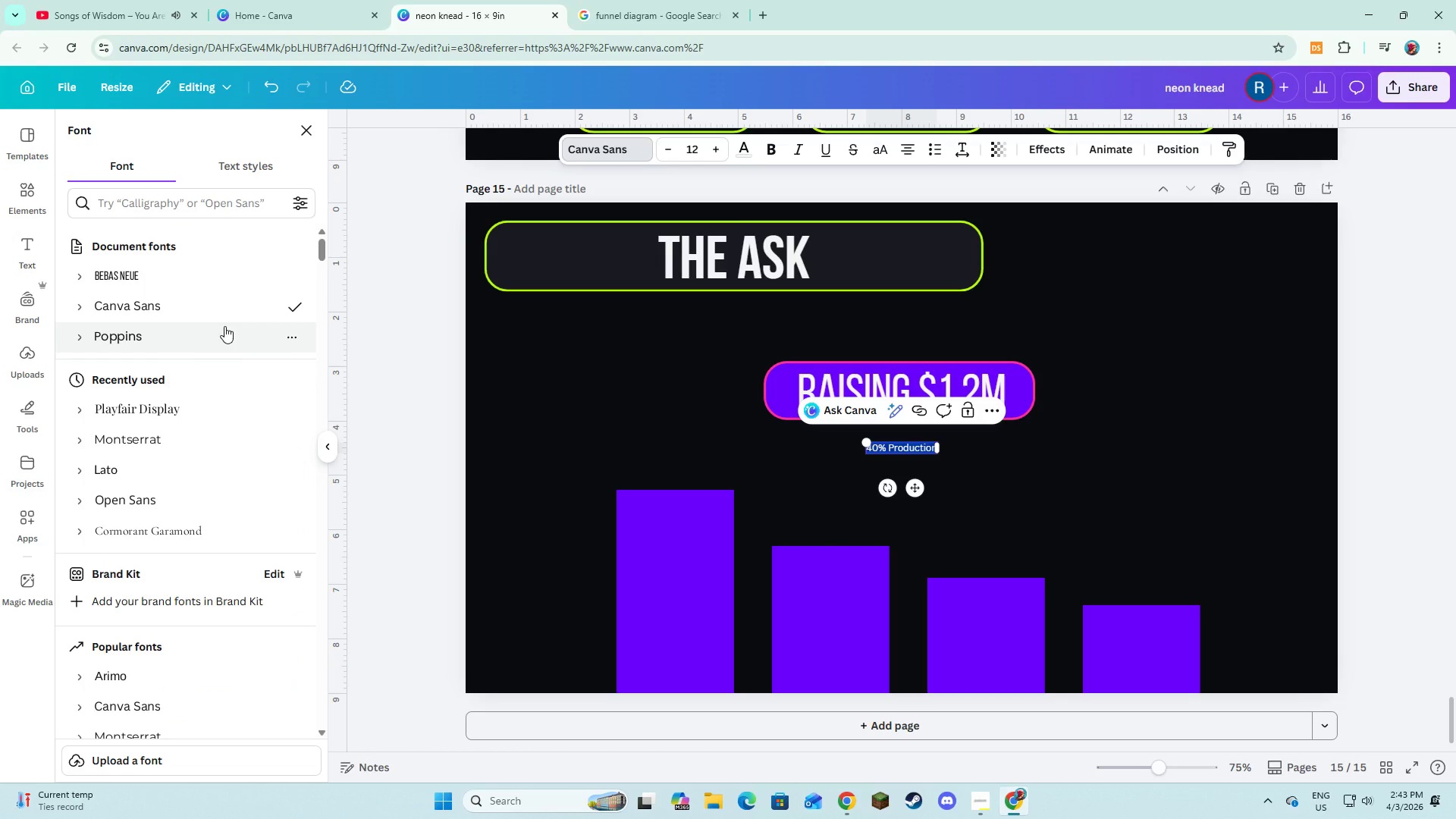 
left_click([183, 347])
 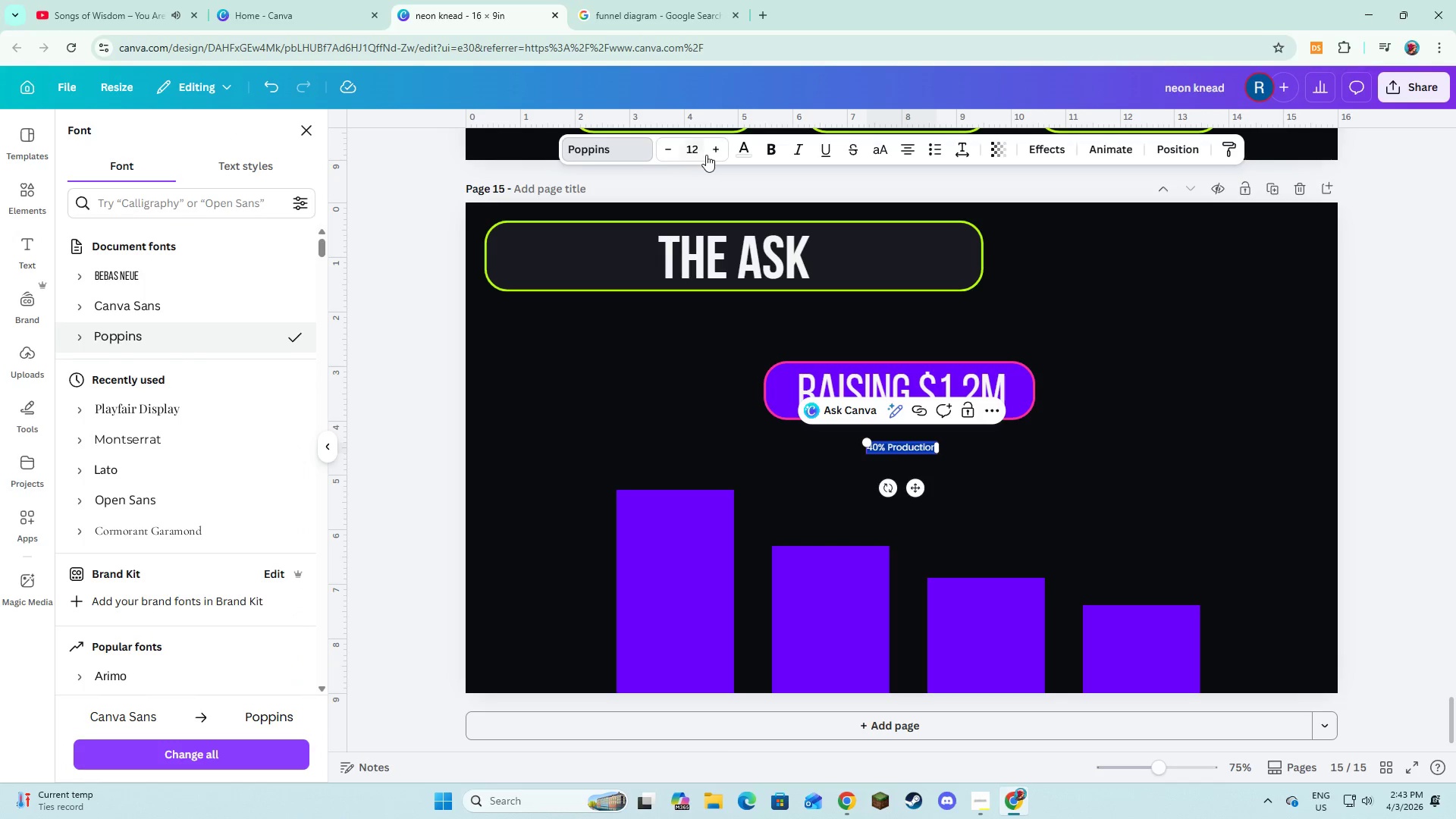 
double_click([708, 154])
 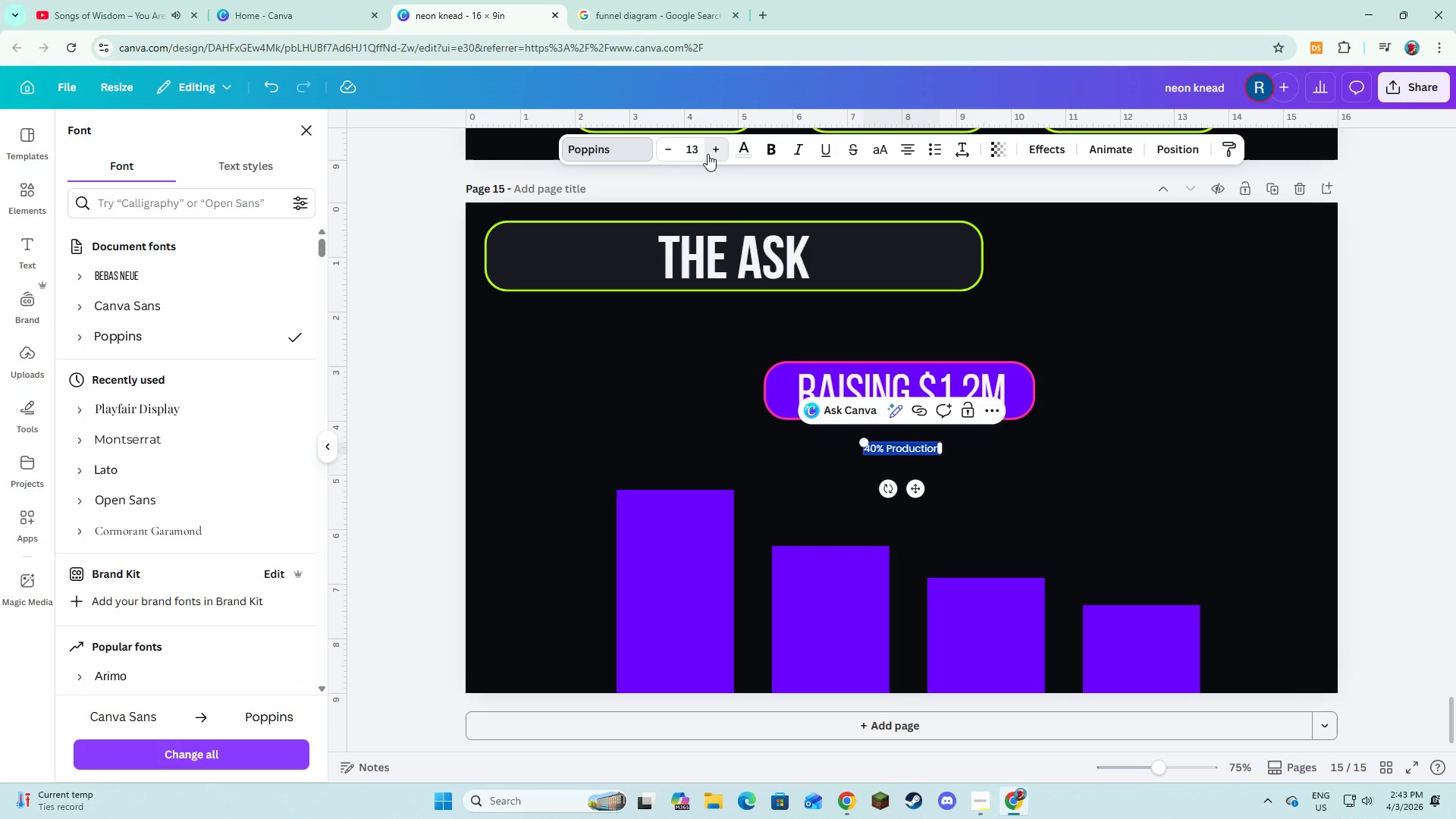 
triple_click([708, 154])
 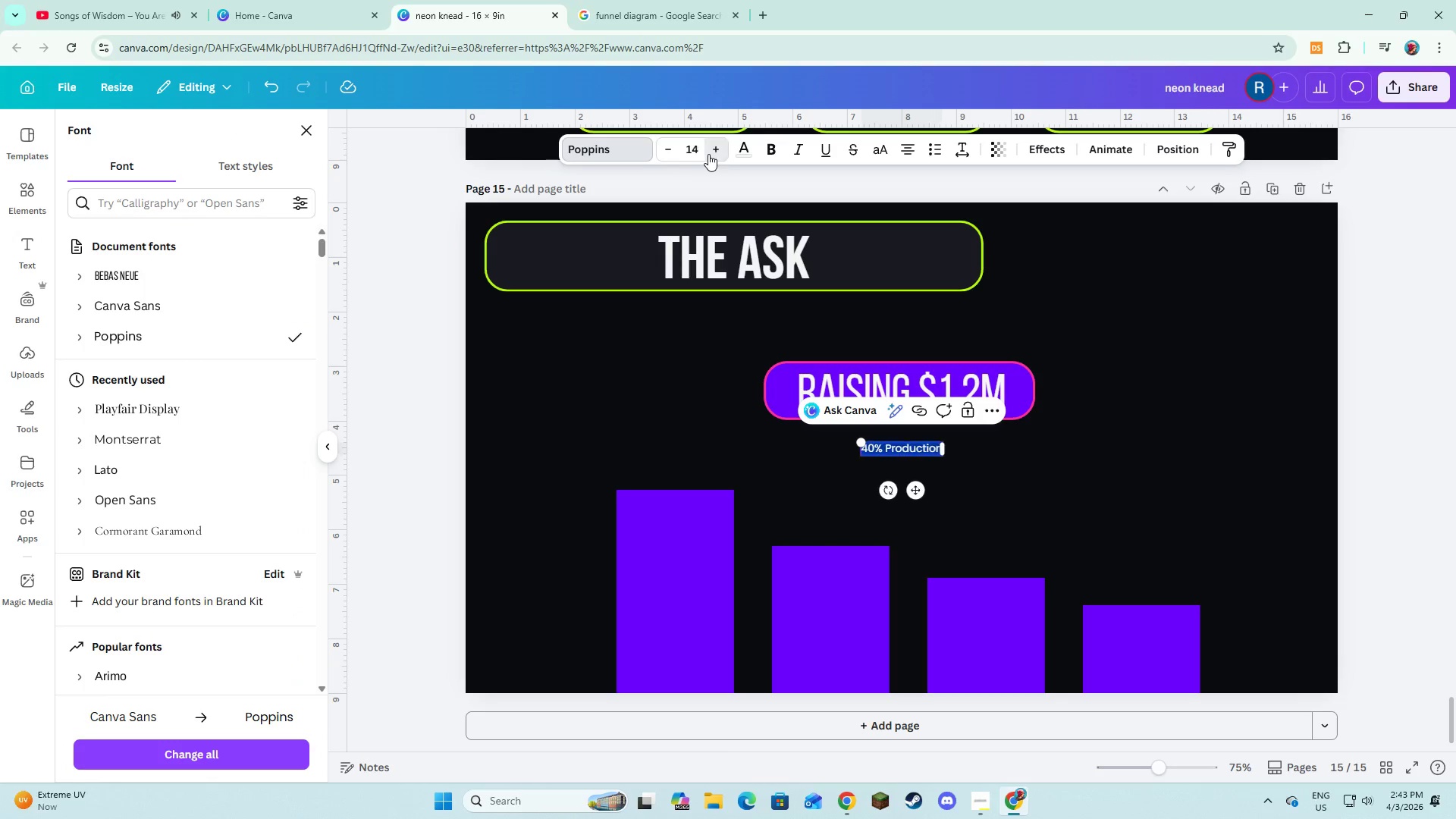 
triple_click([708, 154])
 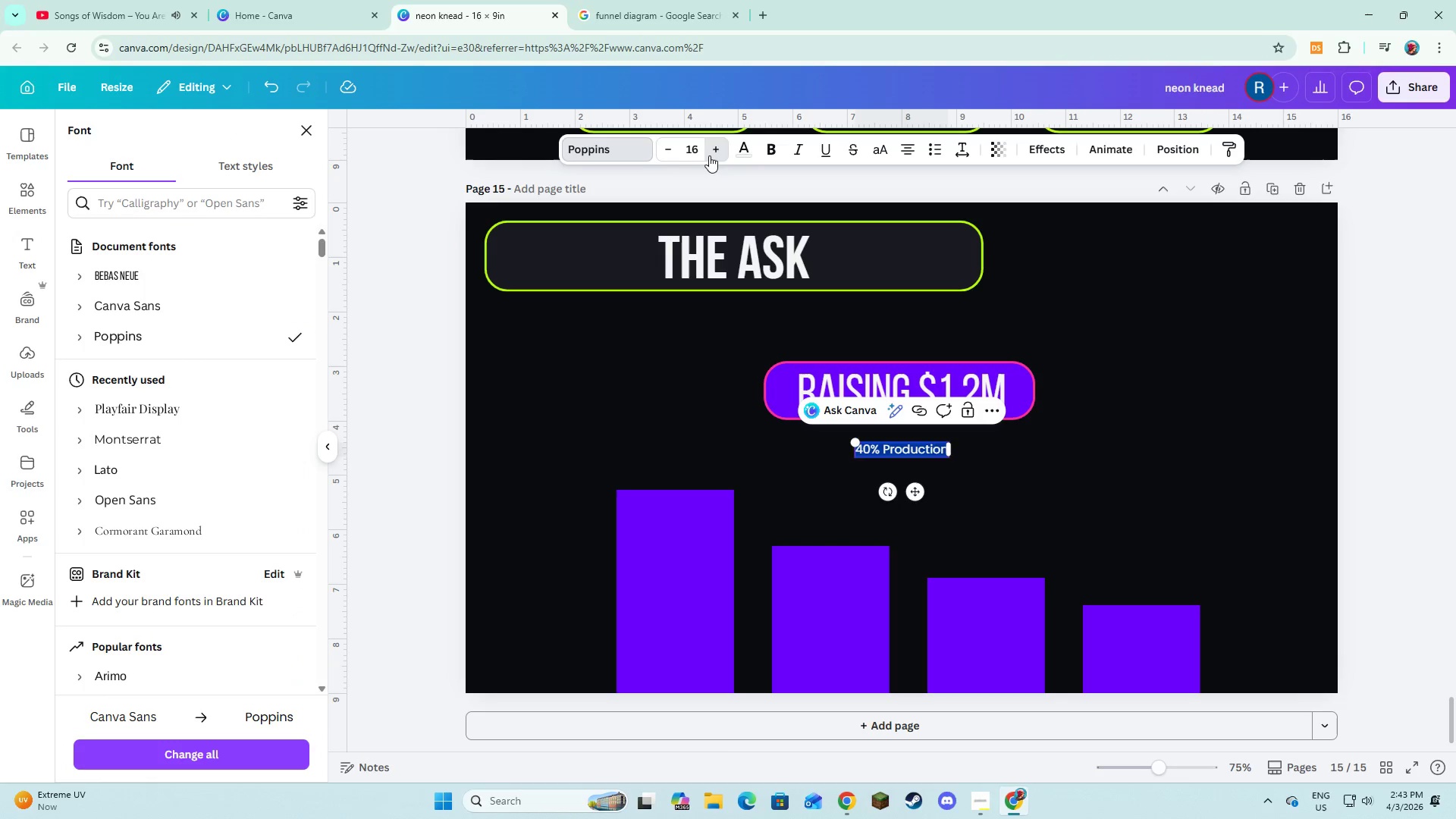 
triple_click([709, 155])
 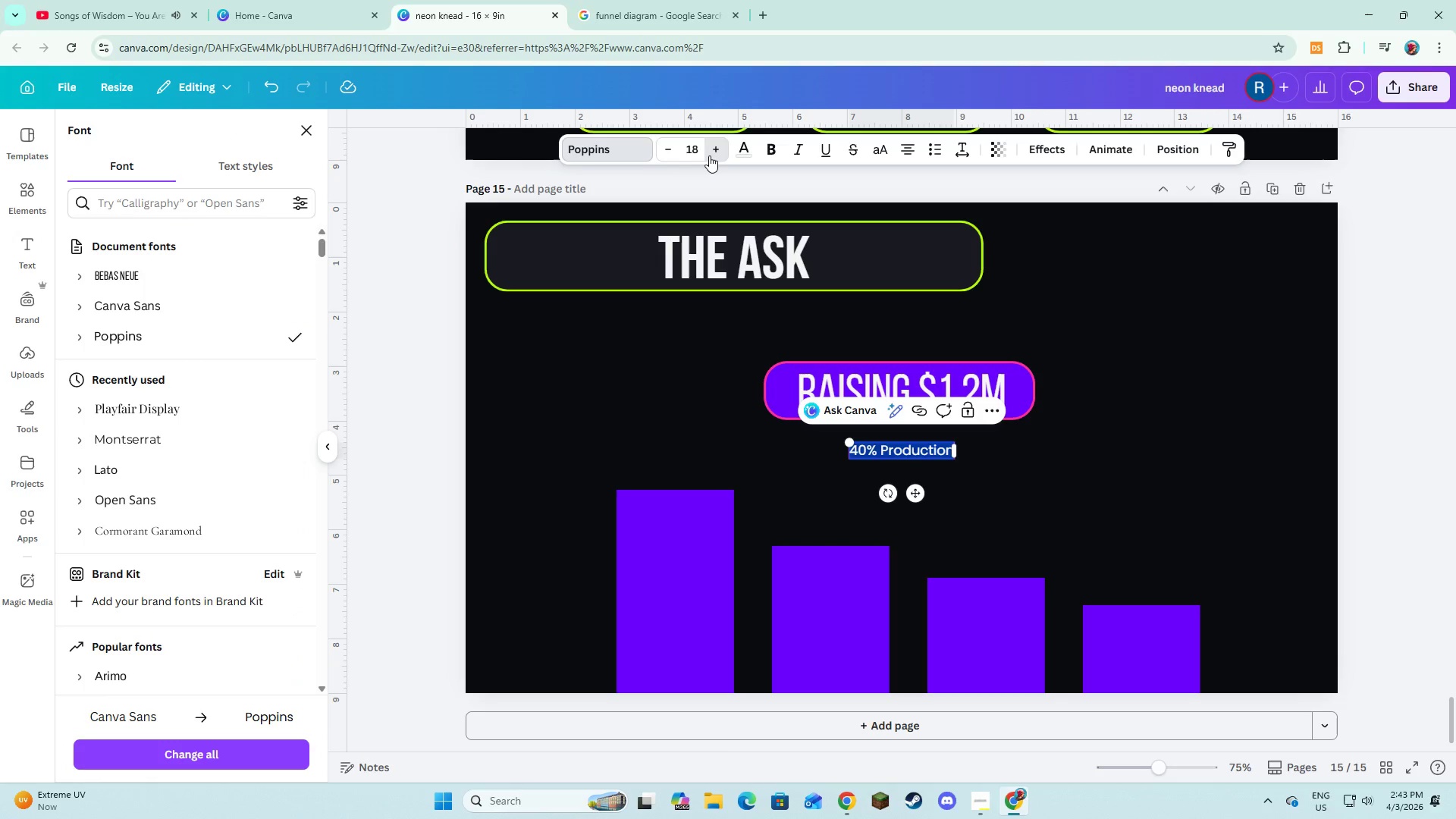 
triple_click([709, 155])
 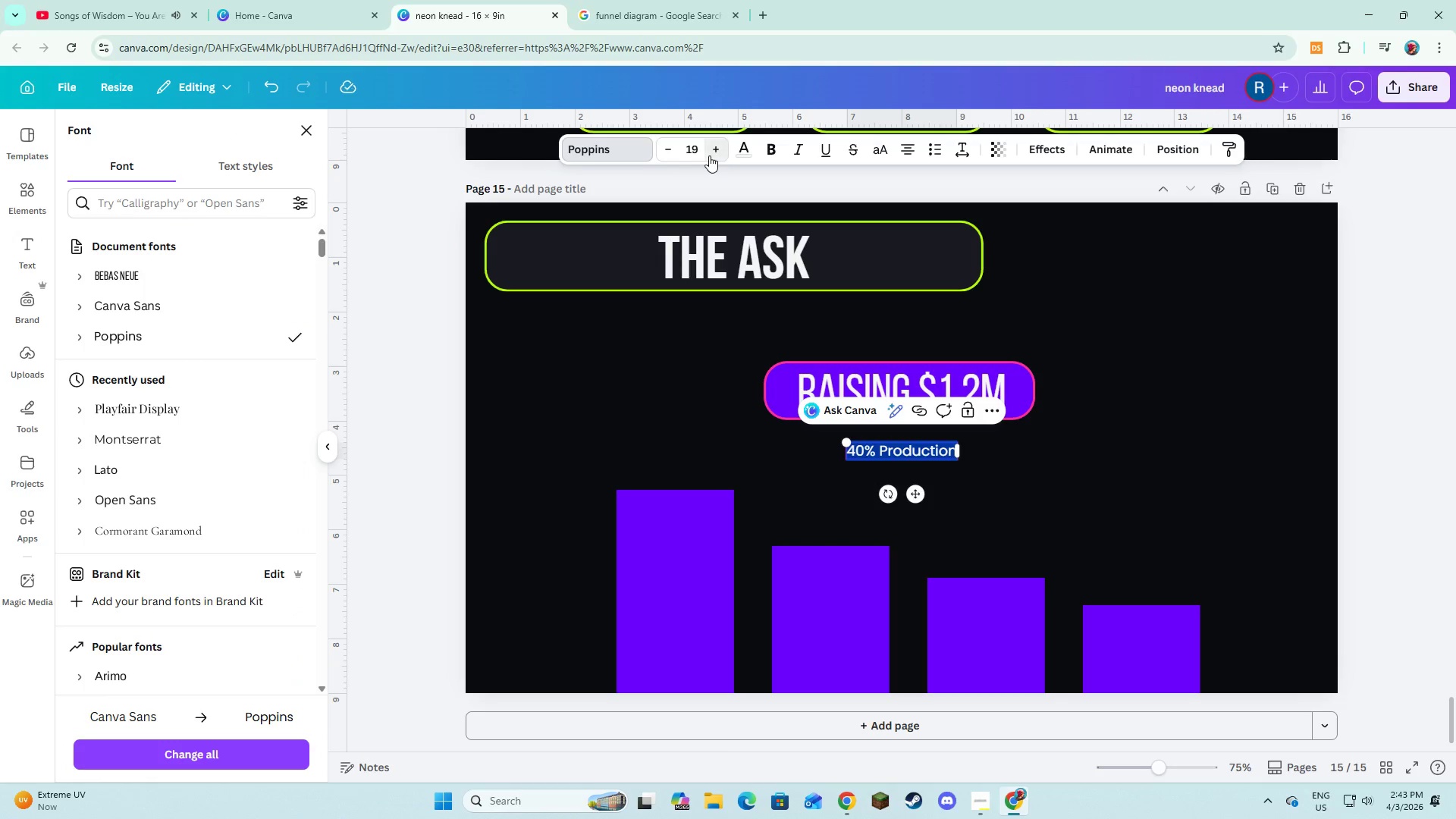 
double_click([709, 155])
 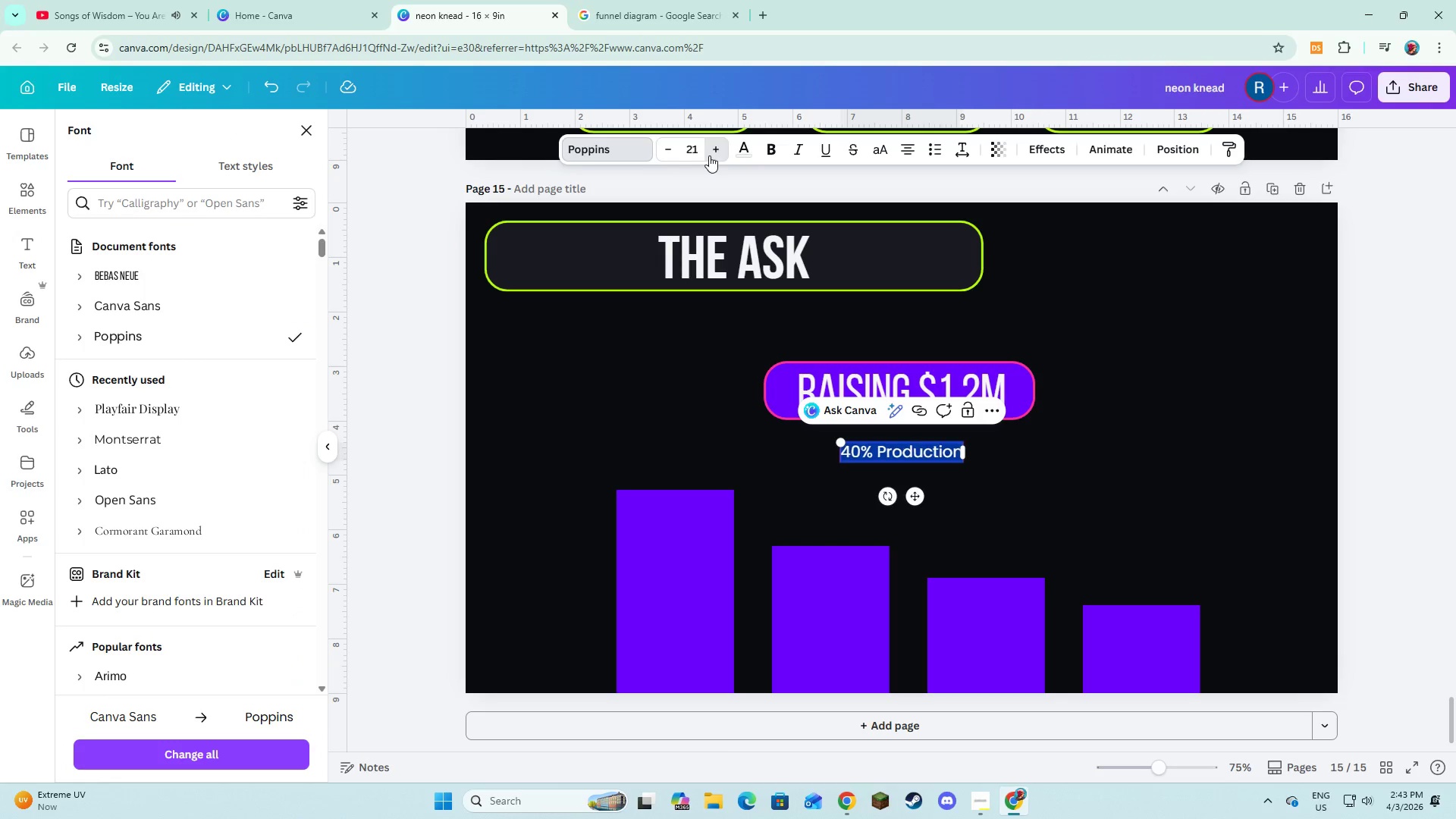 
triple_click([709, 155])
 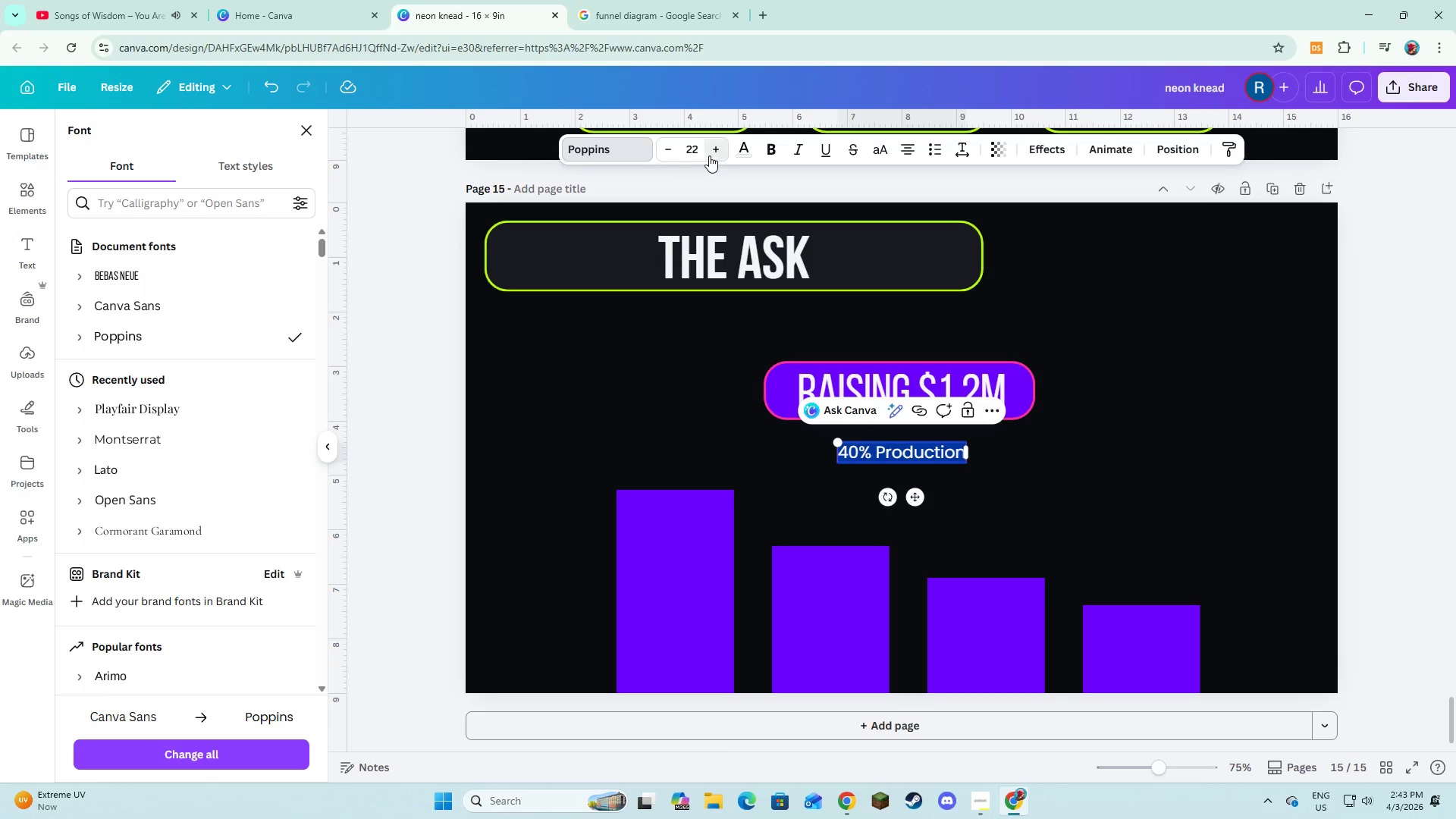 
double_click([709, 155])
 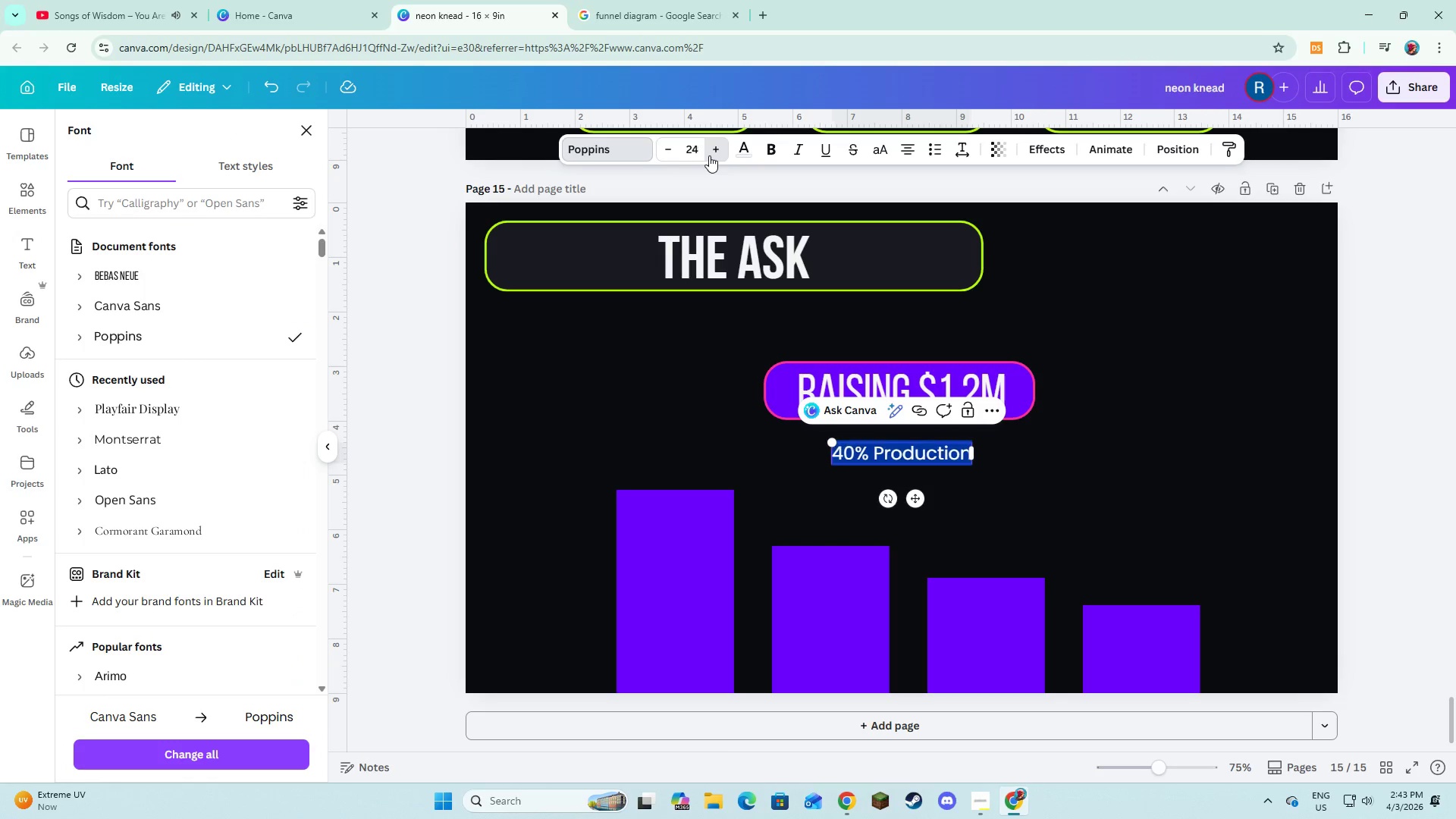 
triple_click([709, 155])
 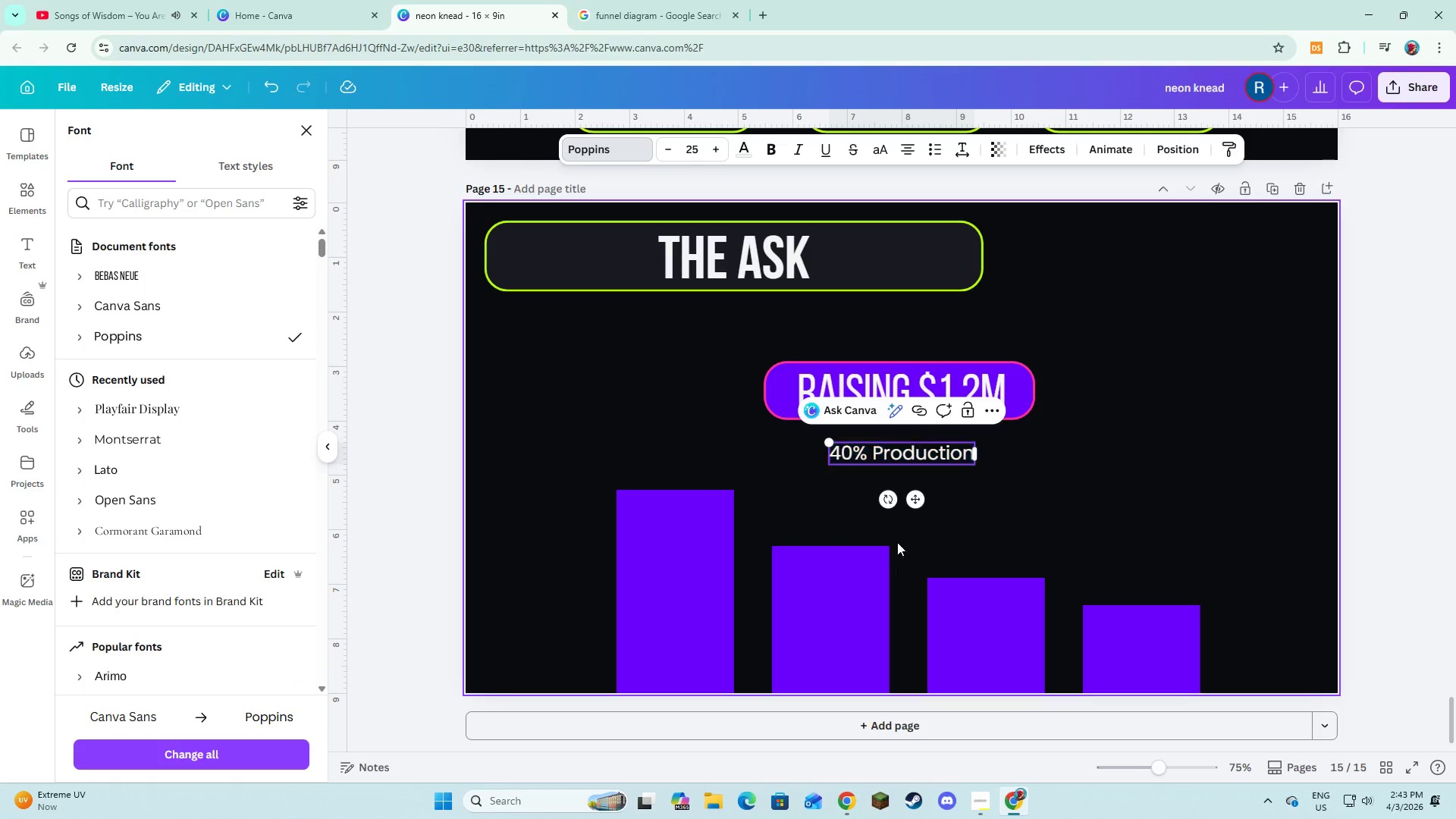 
double_click([897, 451])
 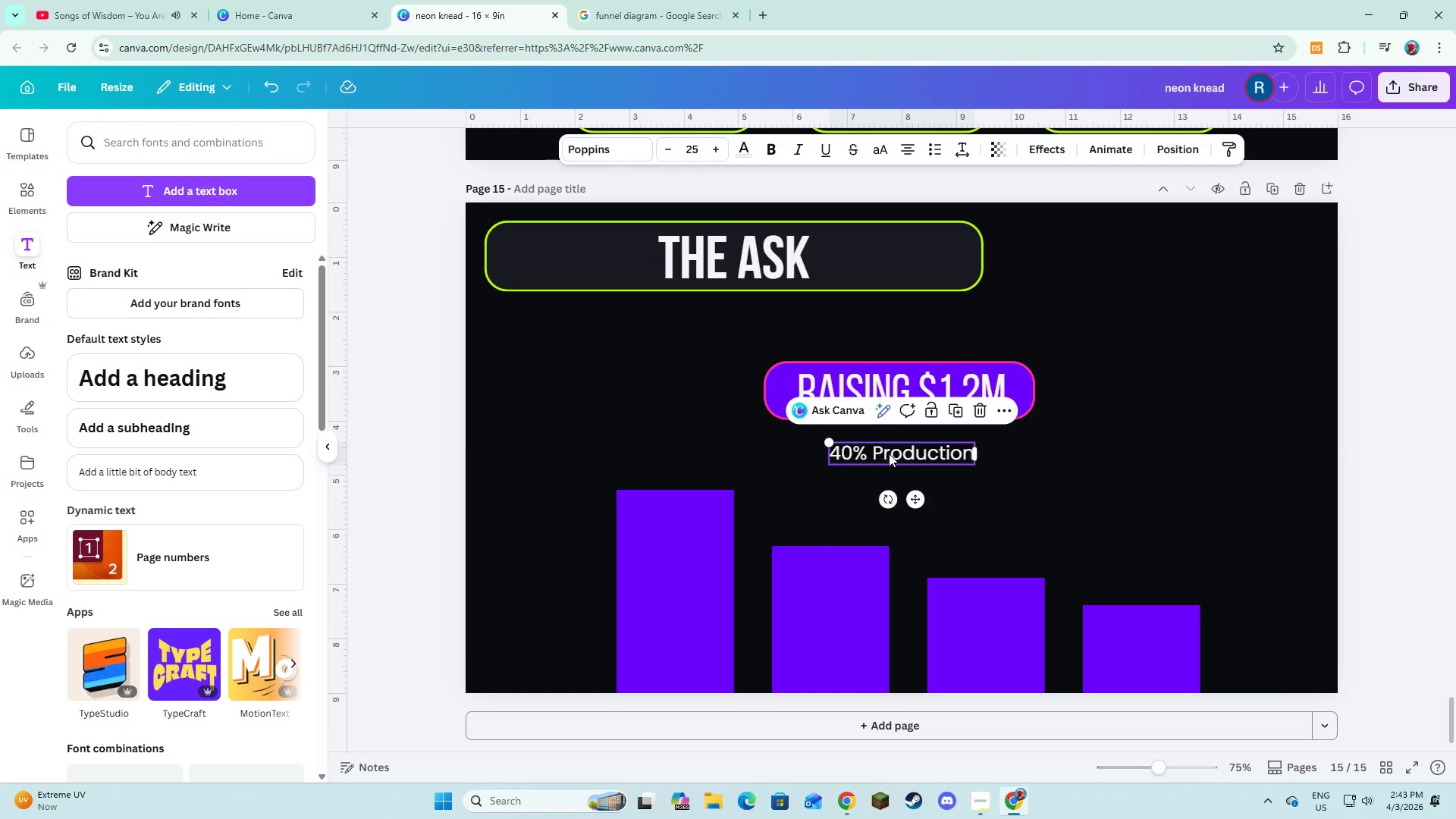 
left_click_drag(start_coordinate=[897, 451], to_coordinate=[692, 521])
 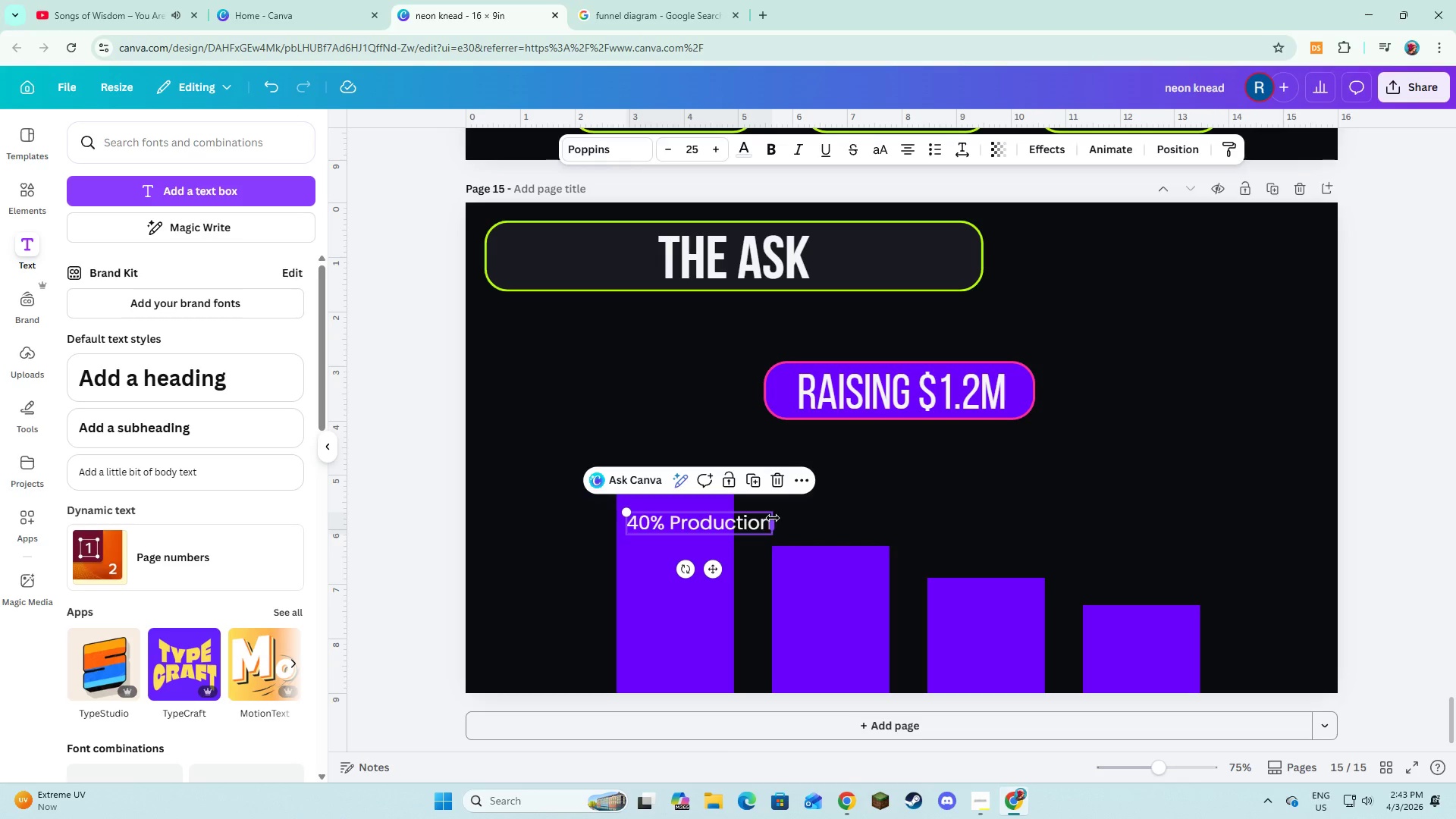 
left_click_drag(start_coordinate=[773, 518], to_coordinate=[738, 529])
 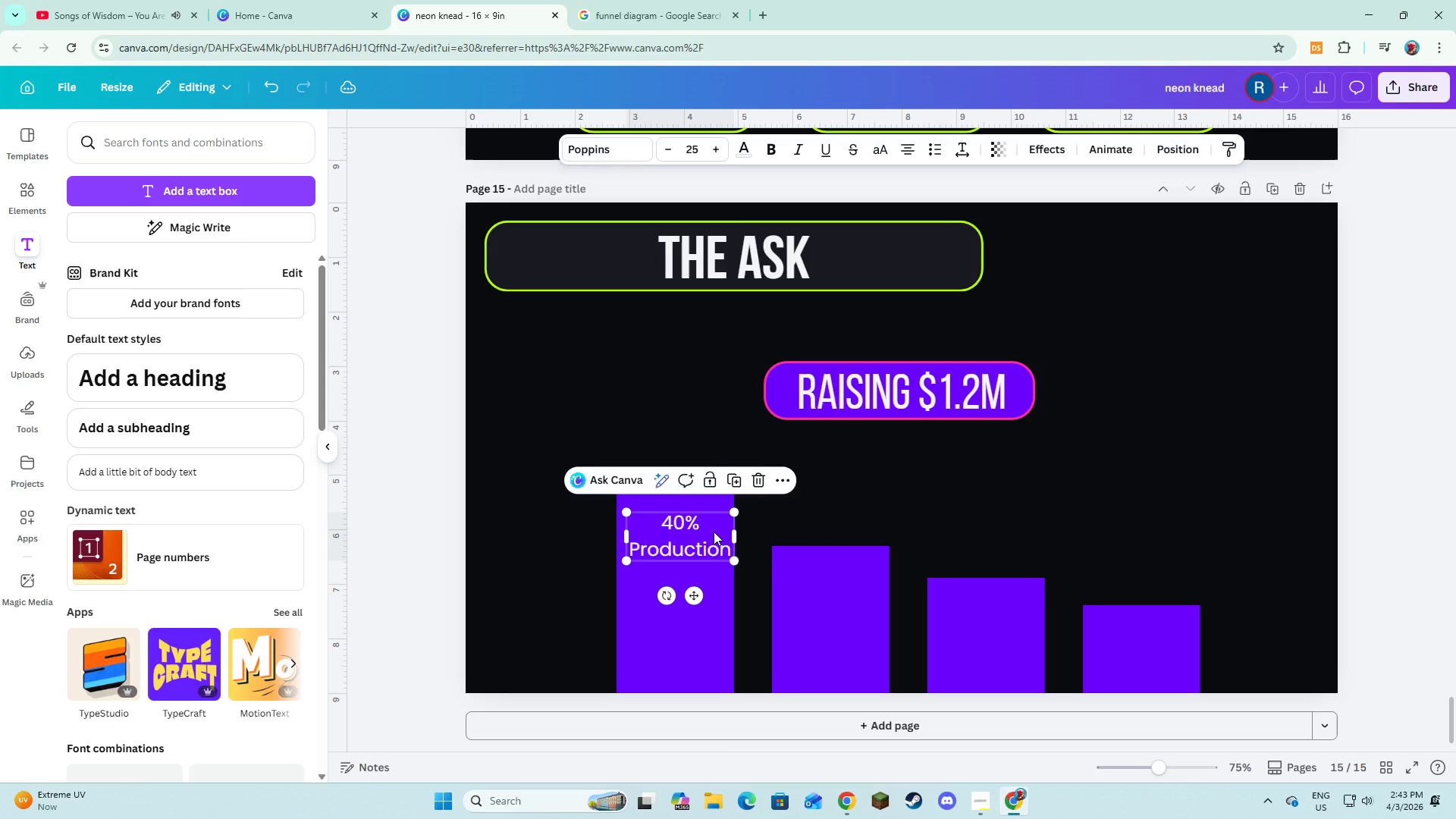 
left_click_drag(start_coordinate=[714, 532], to_coordinate=[709, 526])
 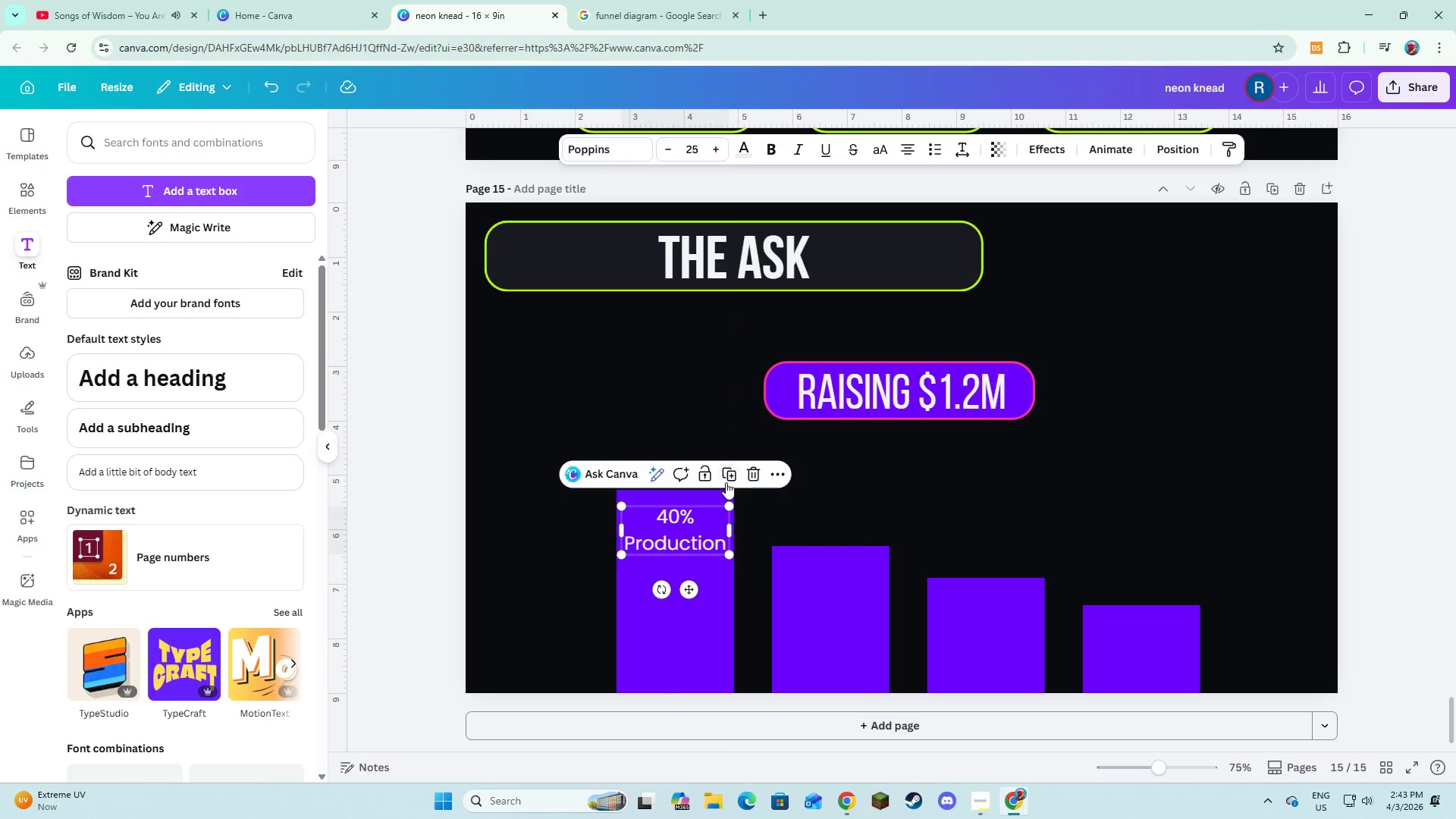 
left_click([726, 476])
 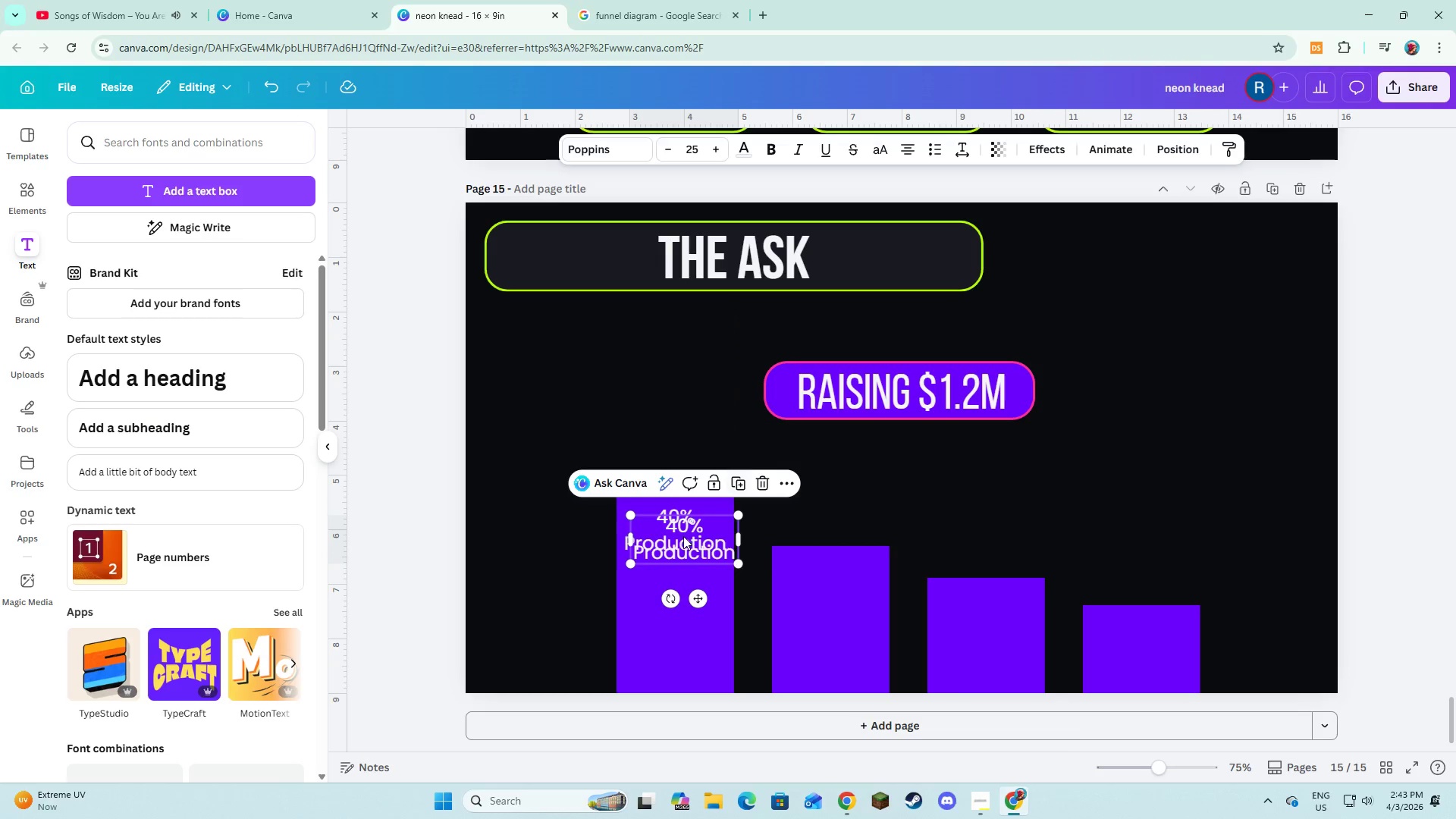 
left_click_drag(start_coordinate=[683, 536], to_coordinate=[829, 579])
 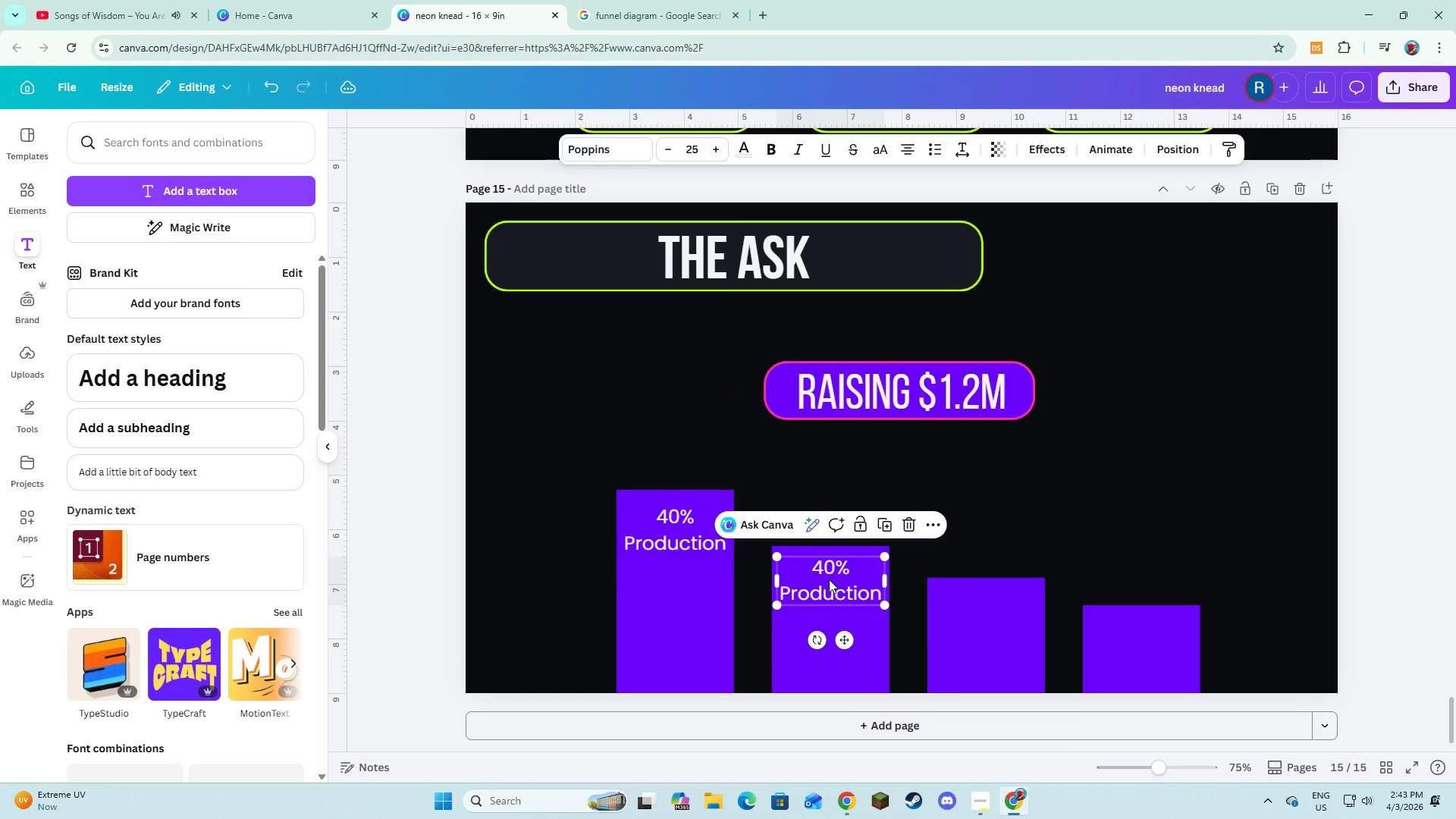 
left_click([829, 579])
 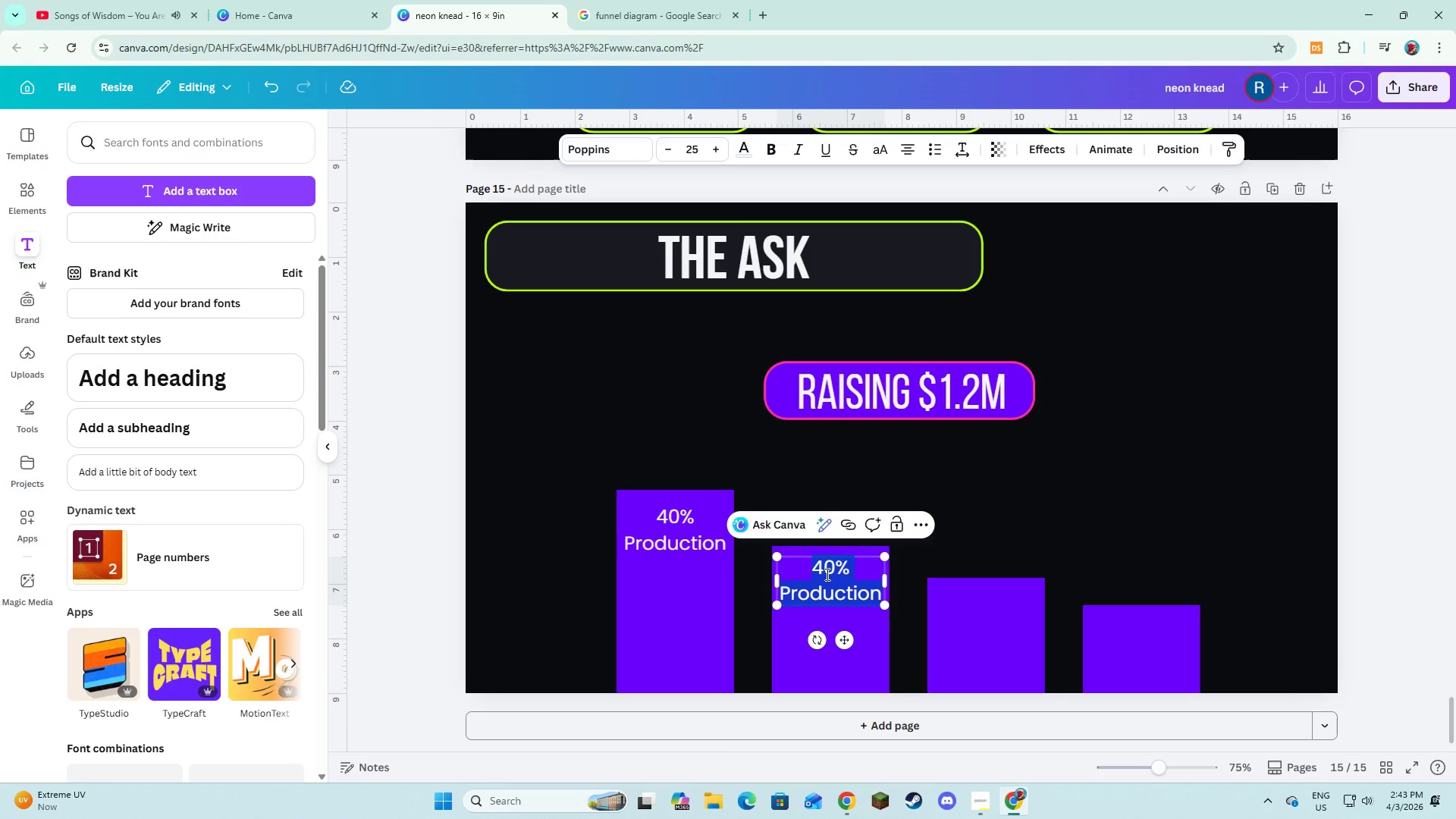 
type(30% D&D)
key(Backspace)
key(Backspace)
key(Backspace)
type(R&R)
 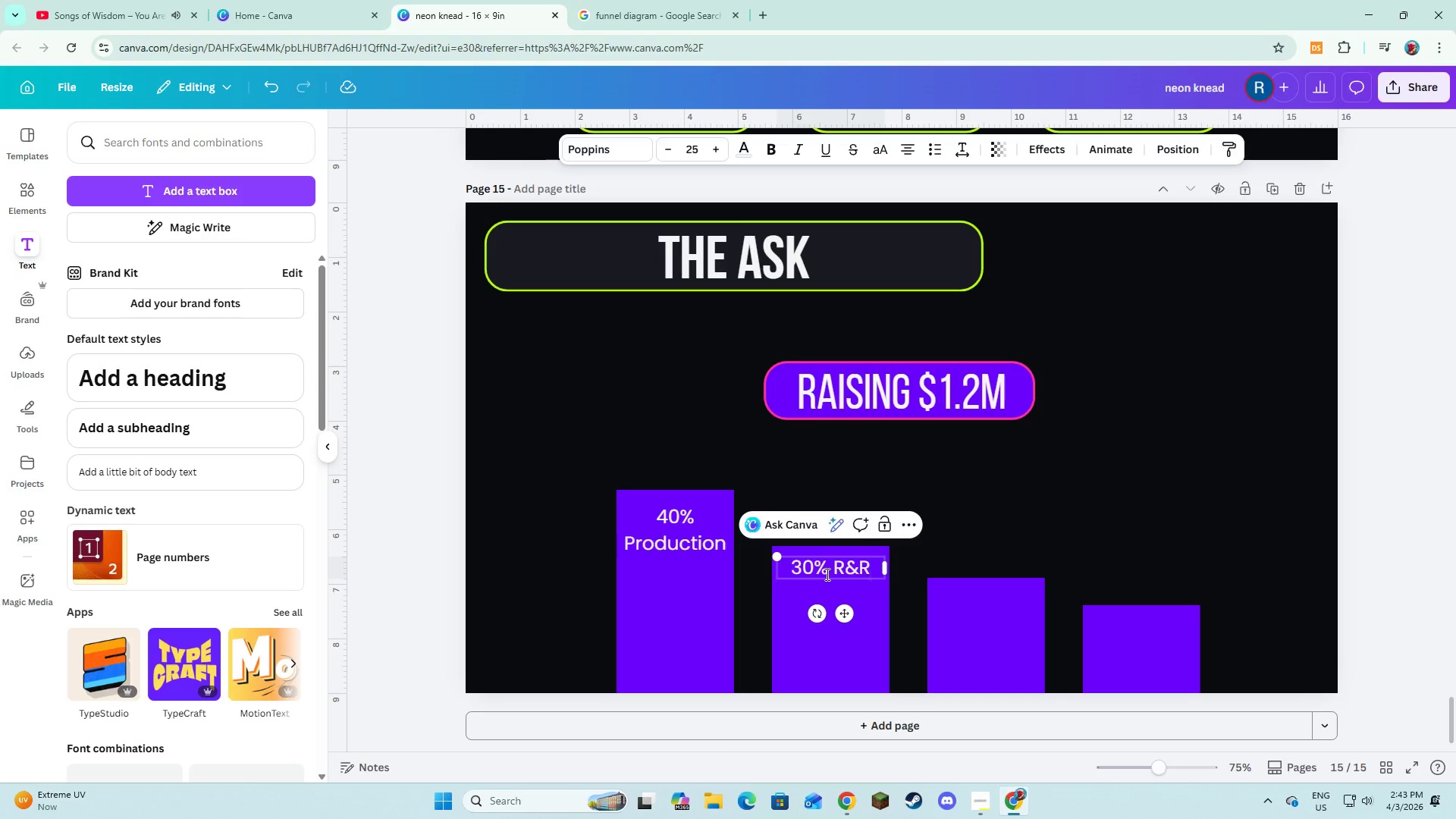 
double_click([869, 562])
 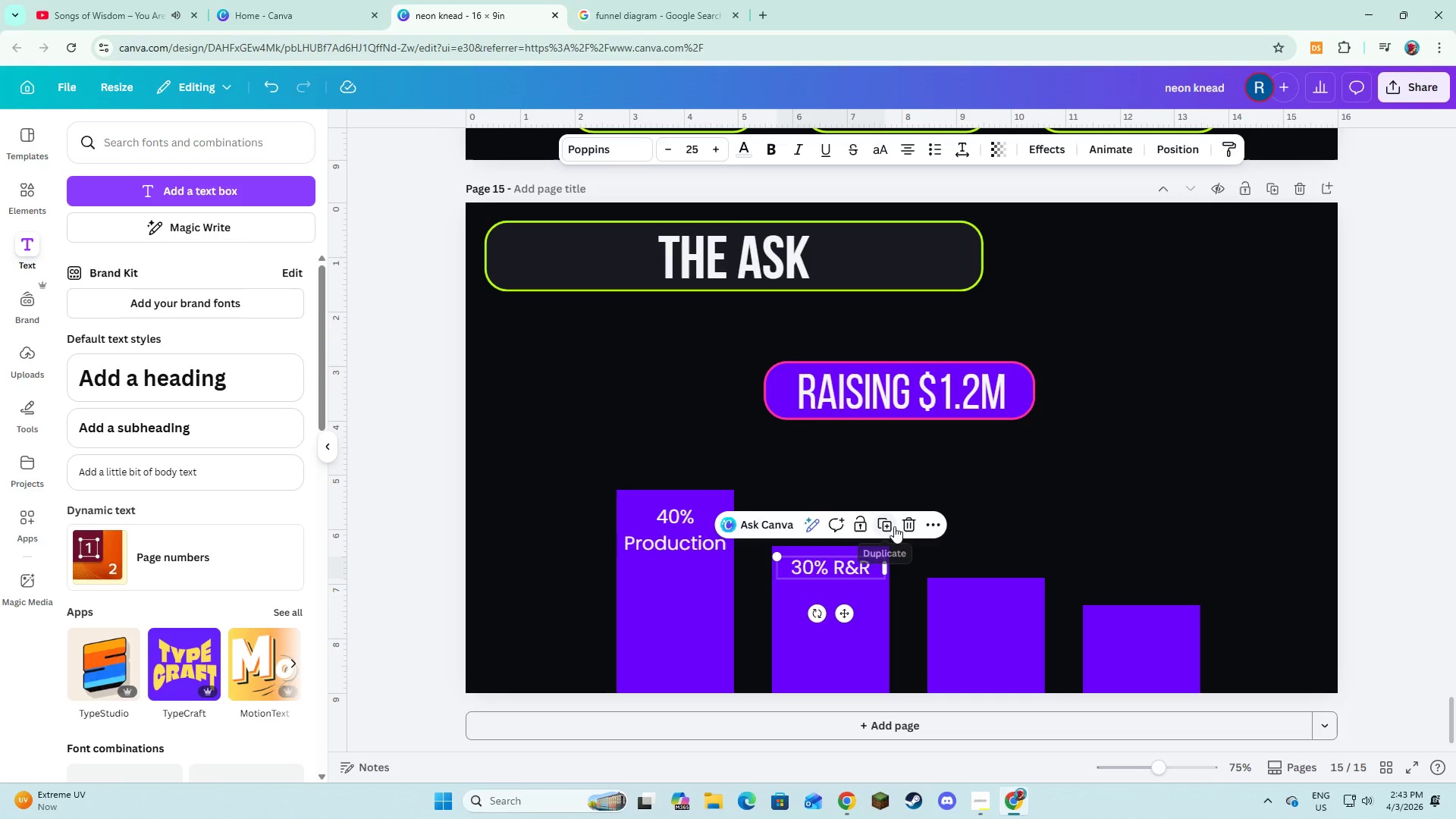 
left_click([893, 526])
 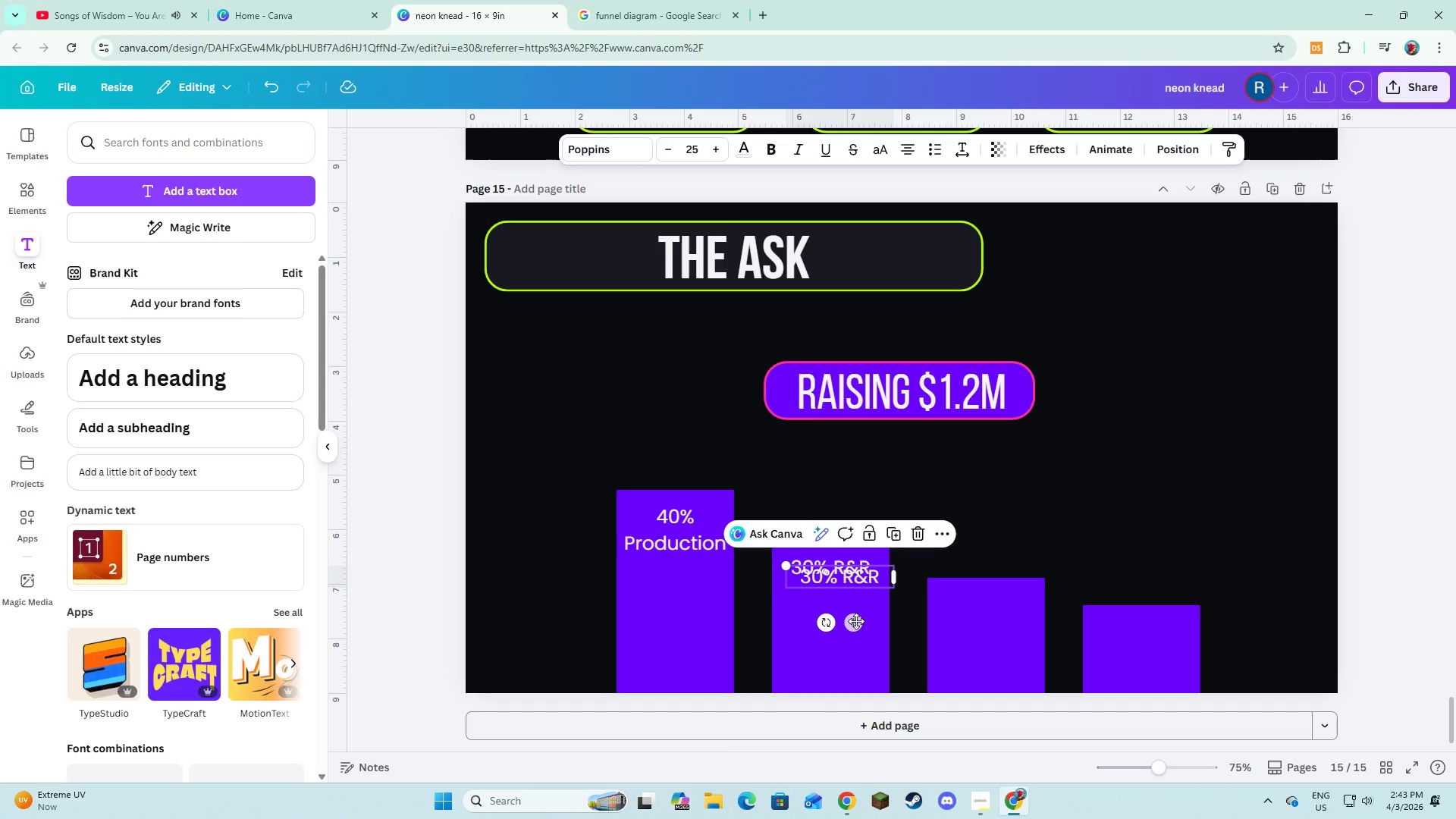 
left_click_drag(start_coordinate=[853, 623], to_coordinate=[999, 648])
 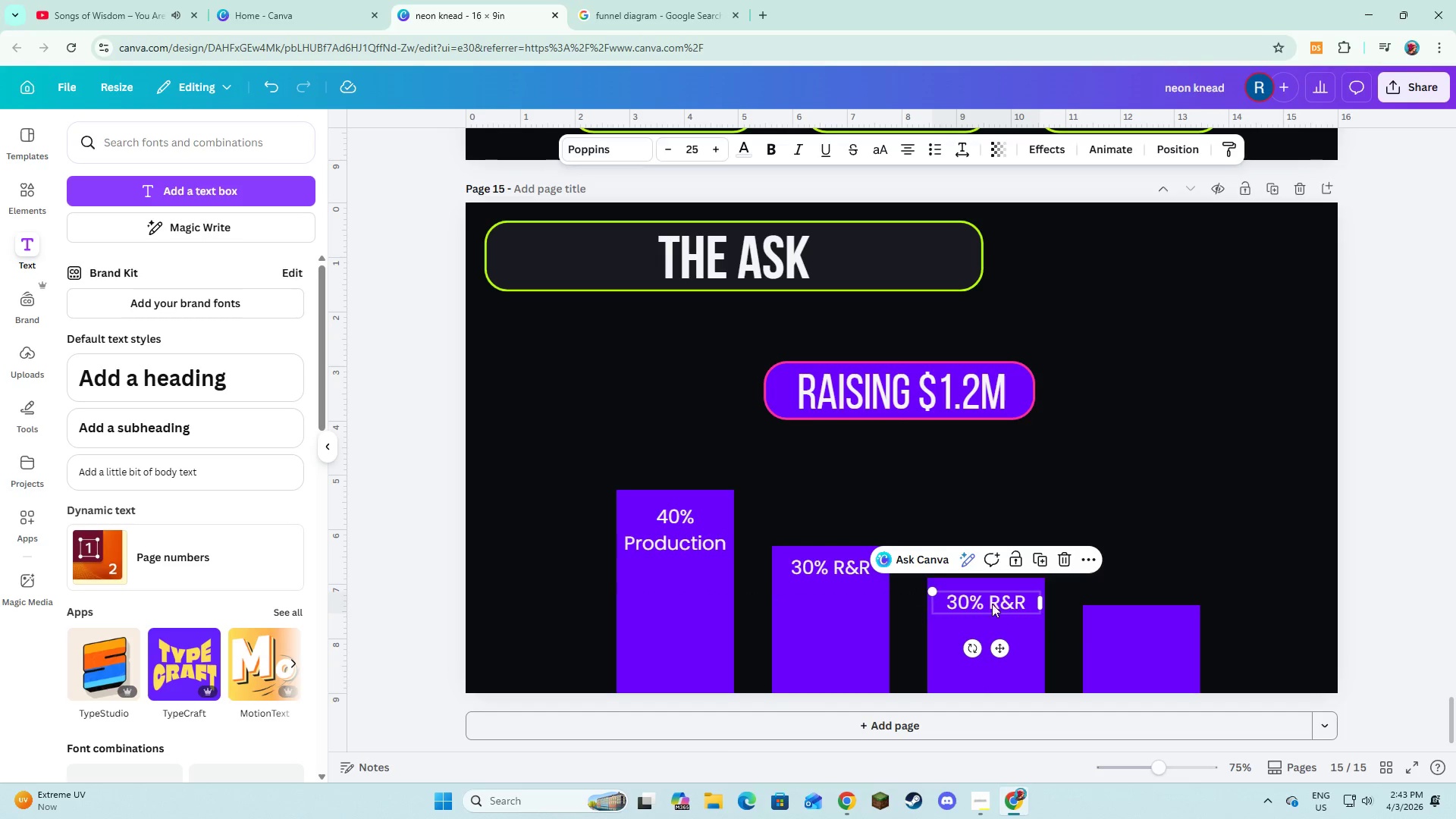 
left_click([991, 601])
 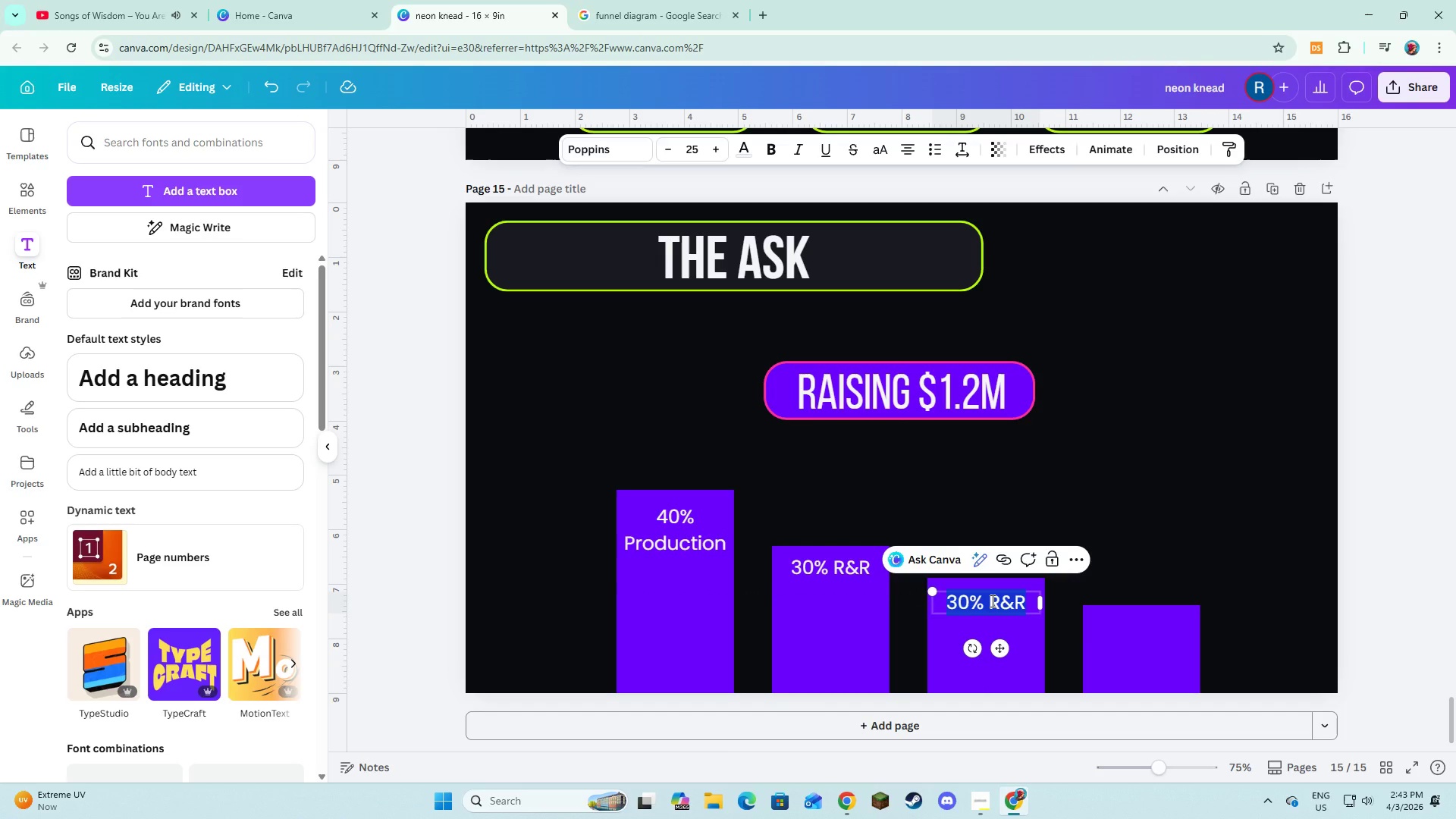 
type(20% Sales)
 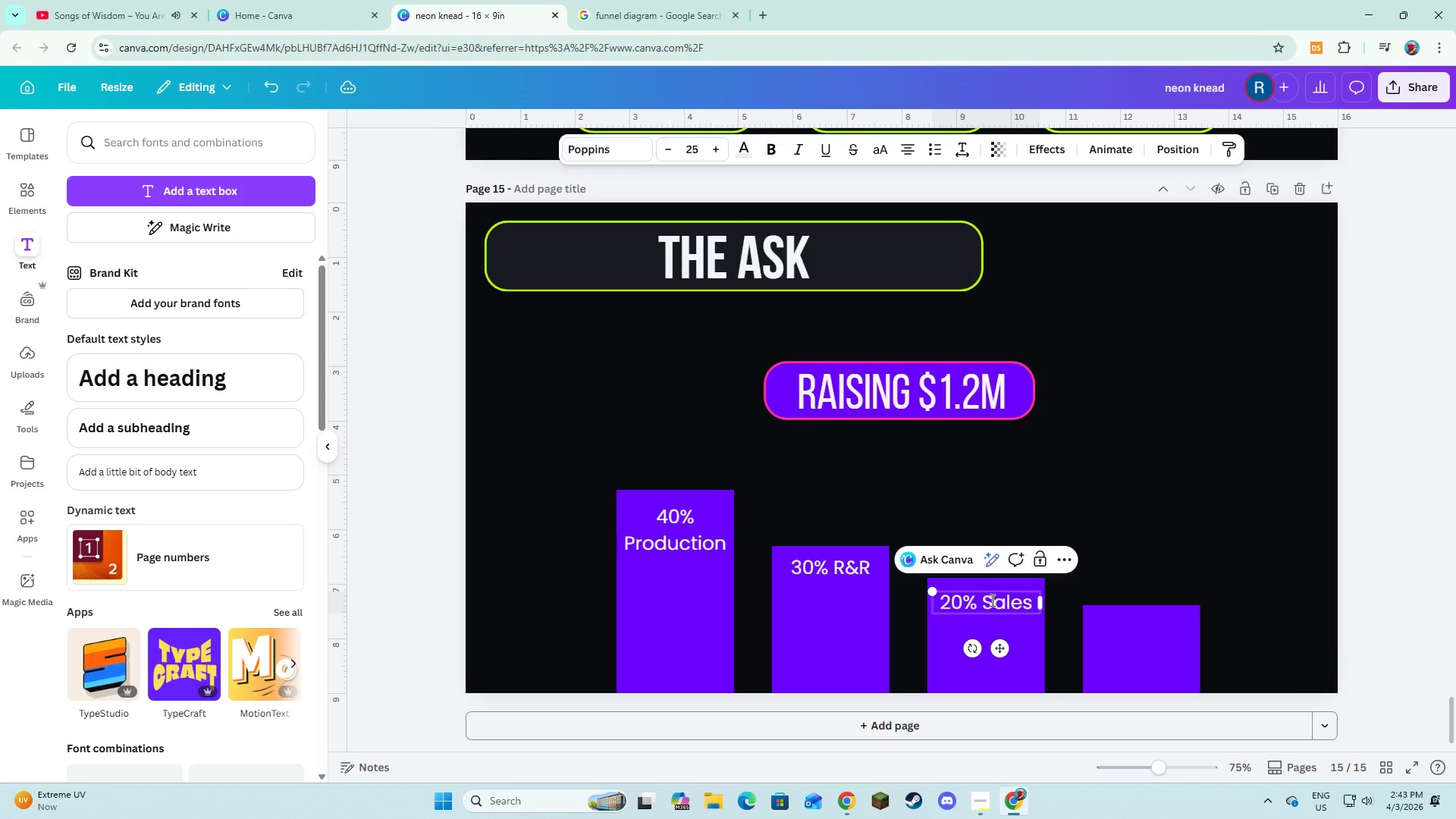 
double_click([995, 604])
 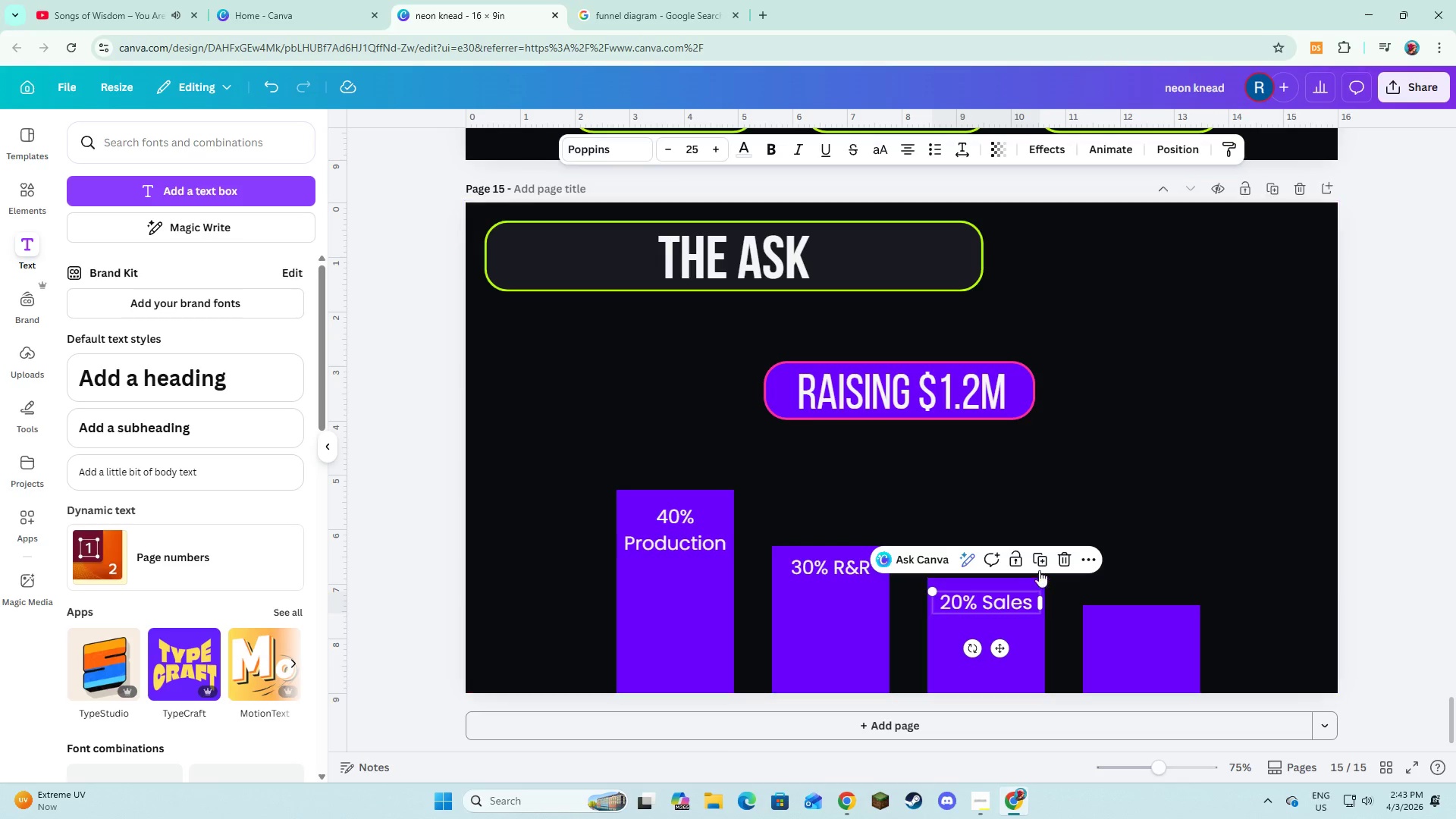 
left_click([1042, 564])
 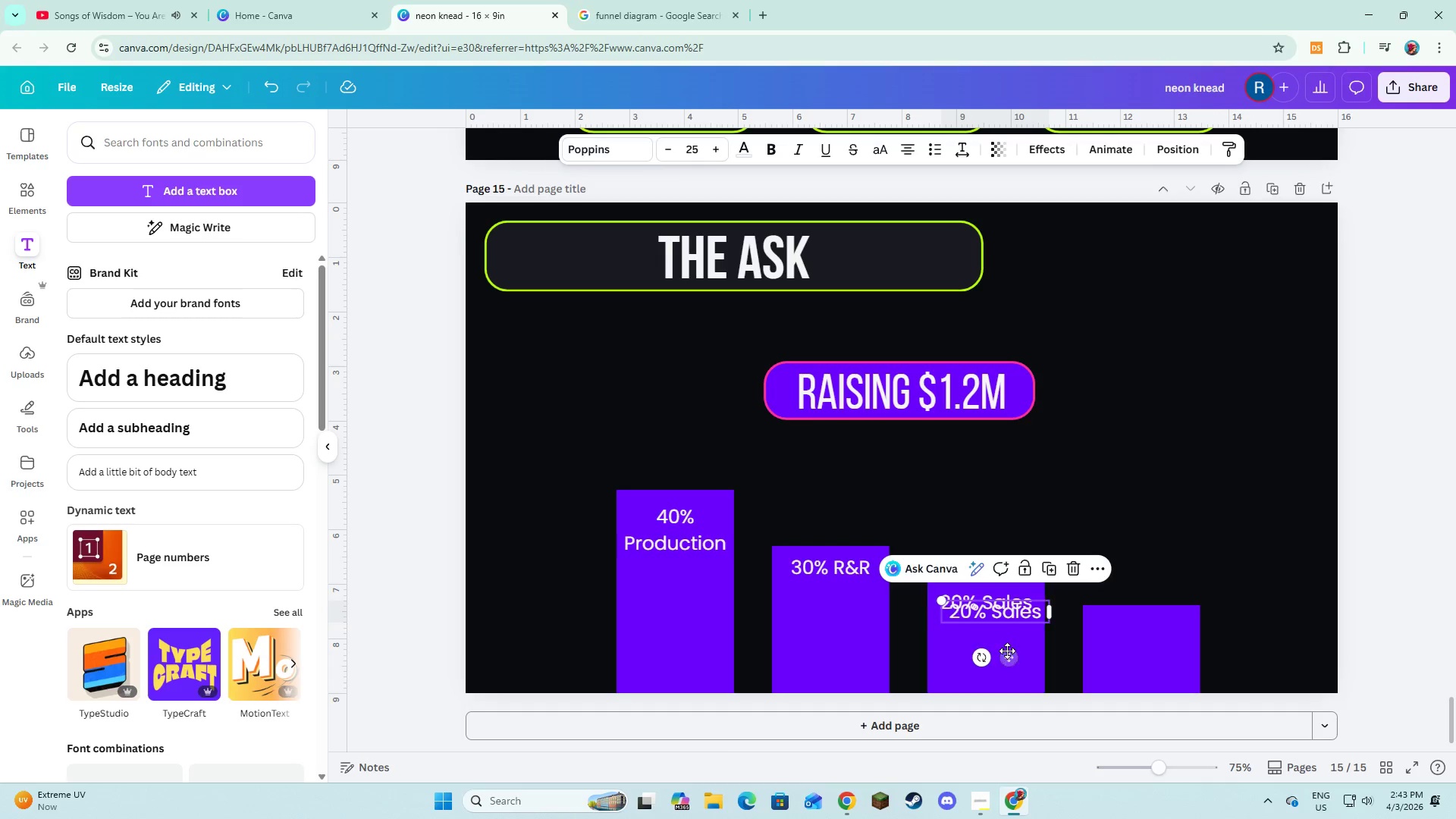 
left_click_drag(start_coordinate=[1008, 653], to_coordinate=[1154, 667])
 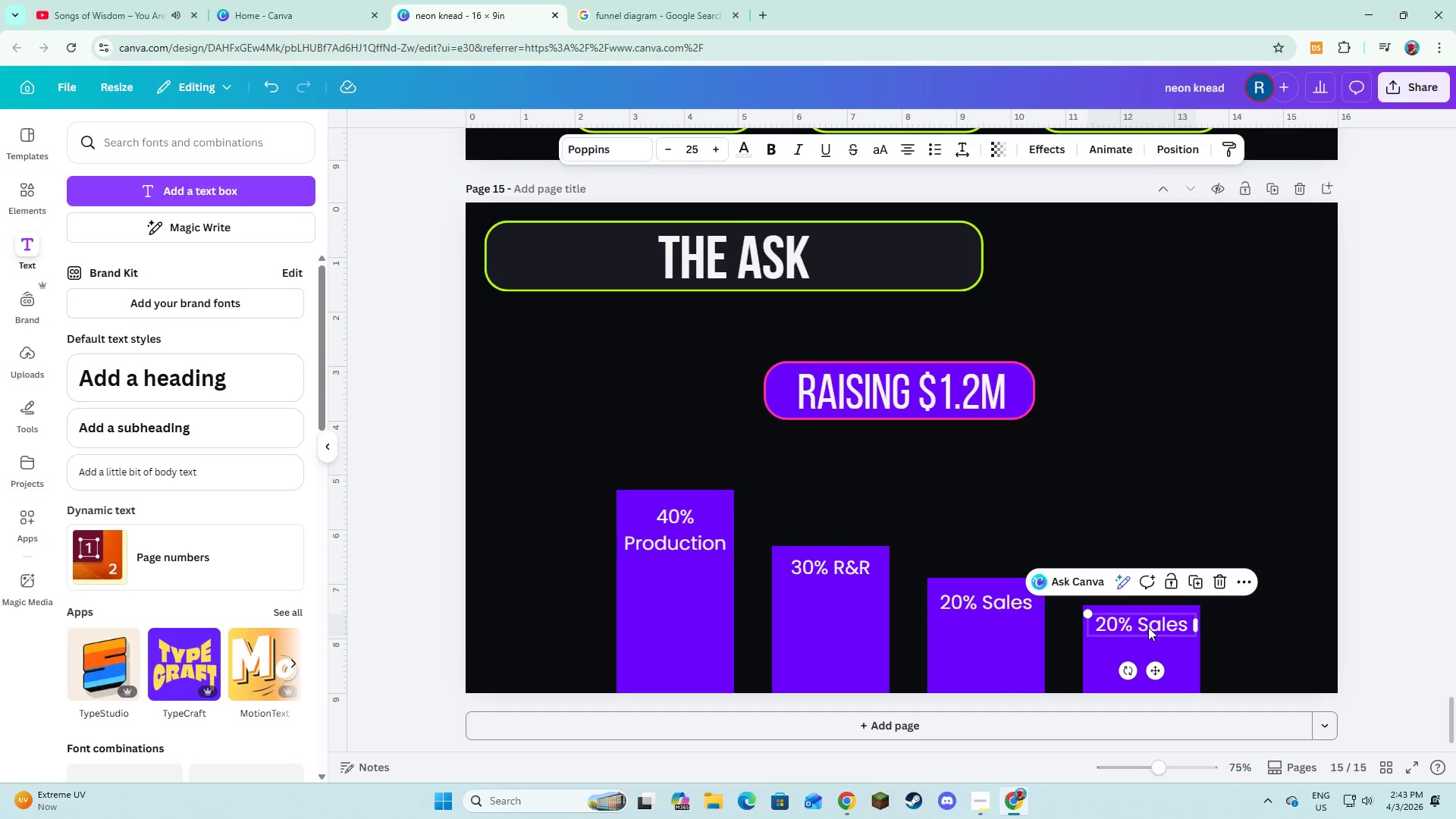 
left_click([1148, 627])
 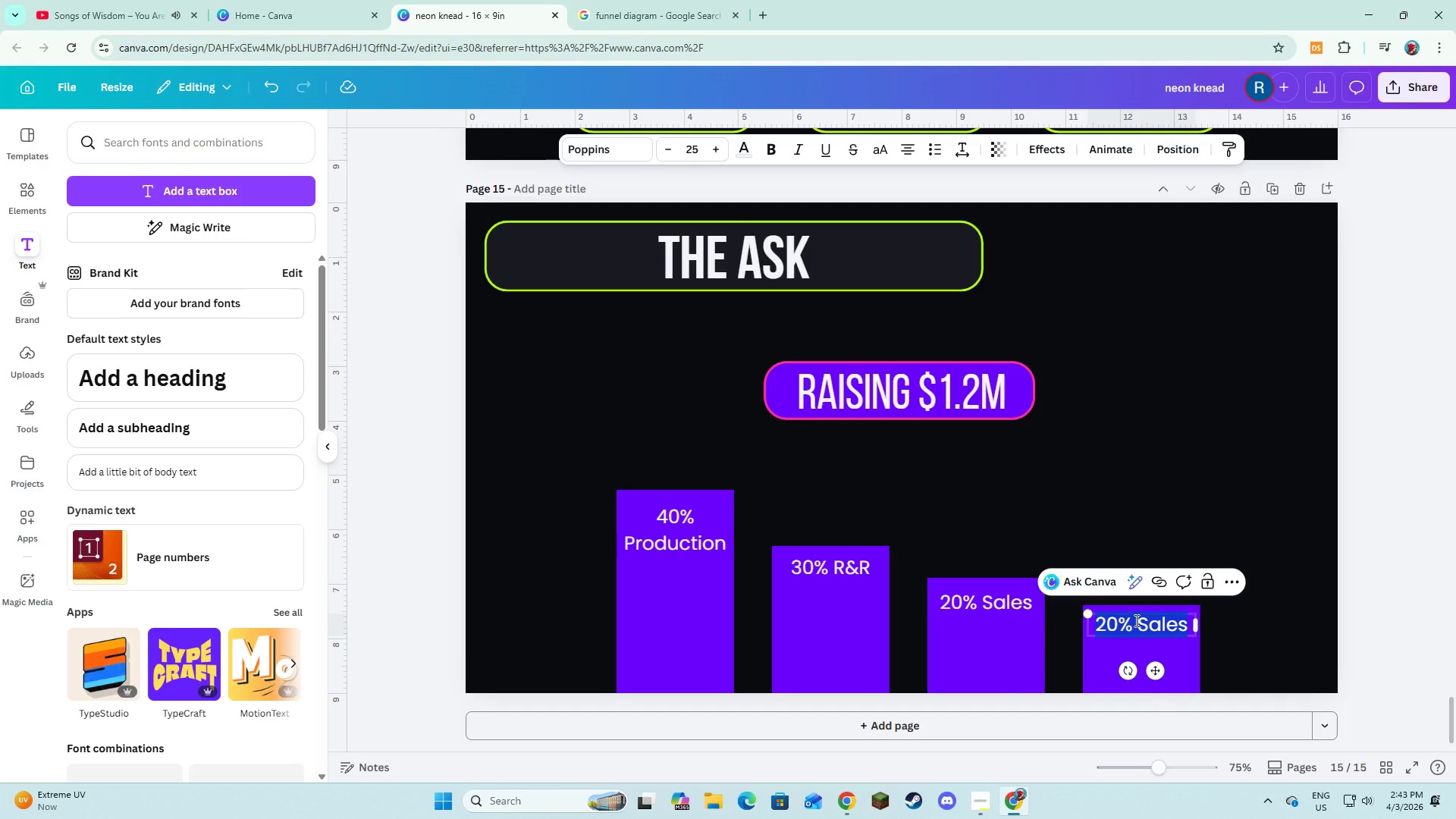 
type(10% Branding)
 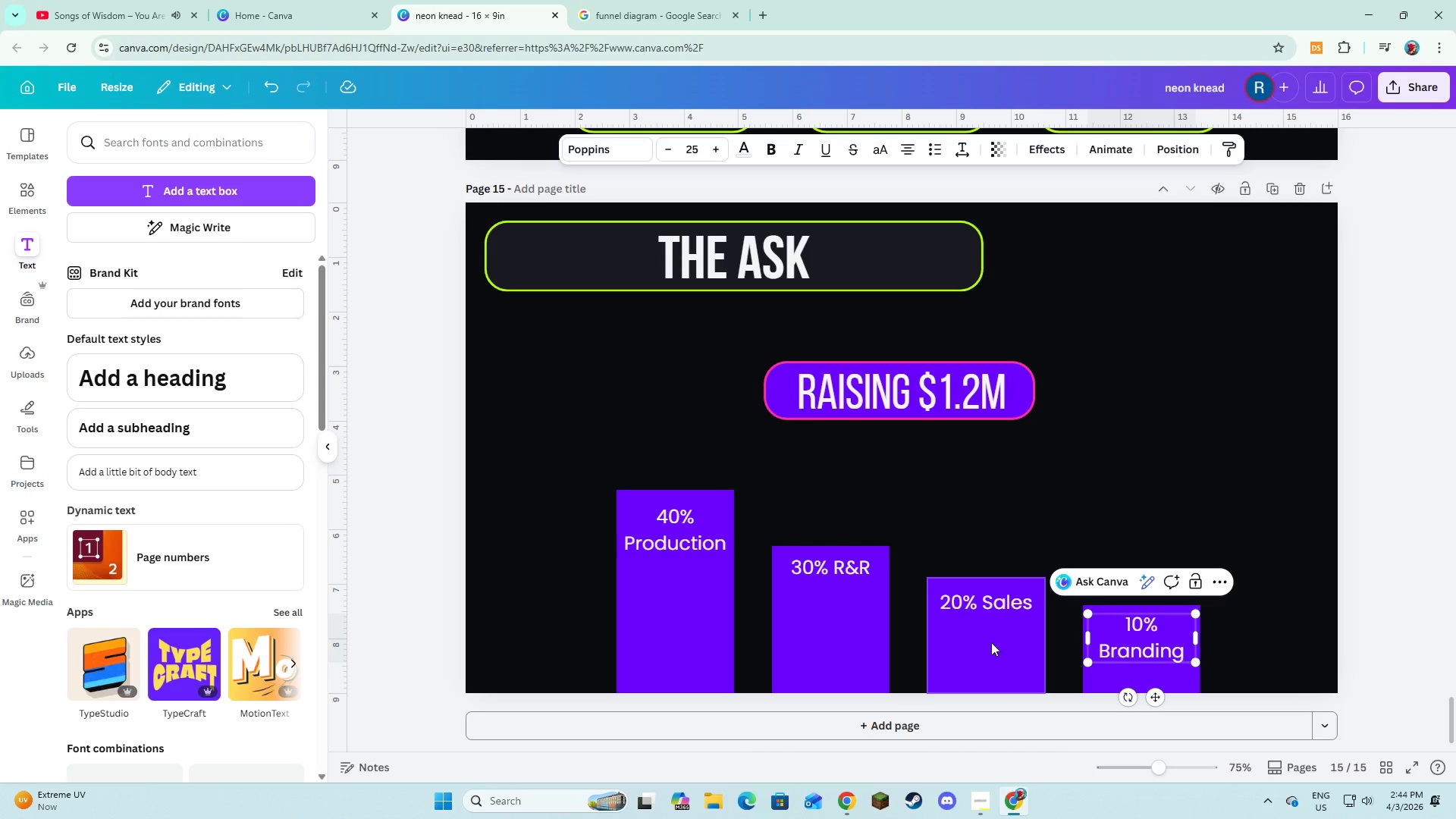 
wait(5.02)
 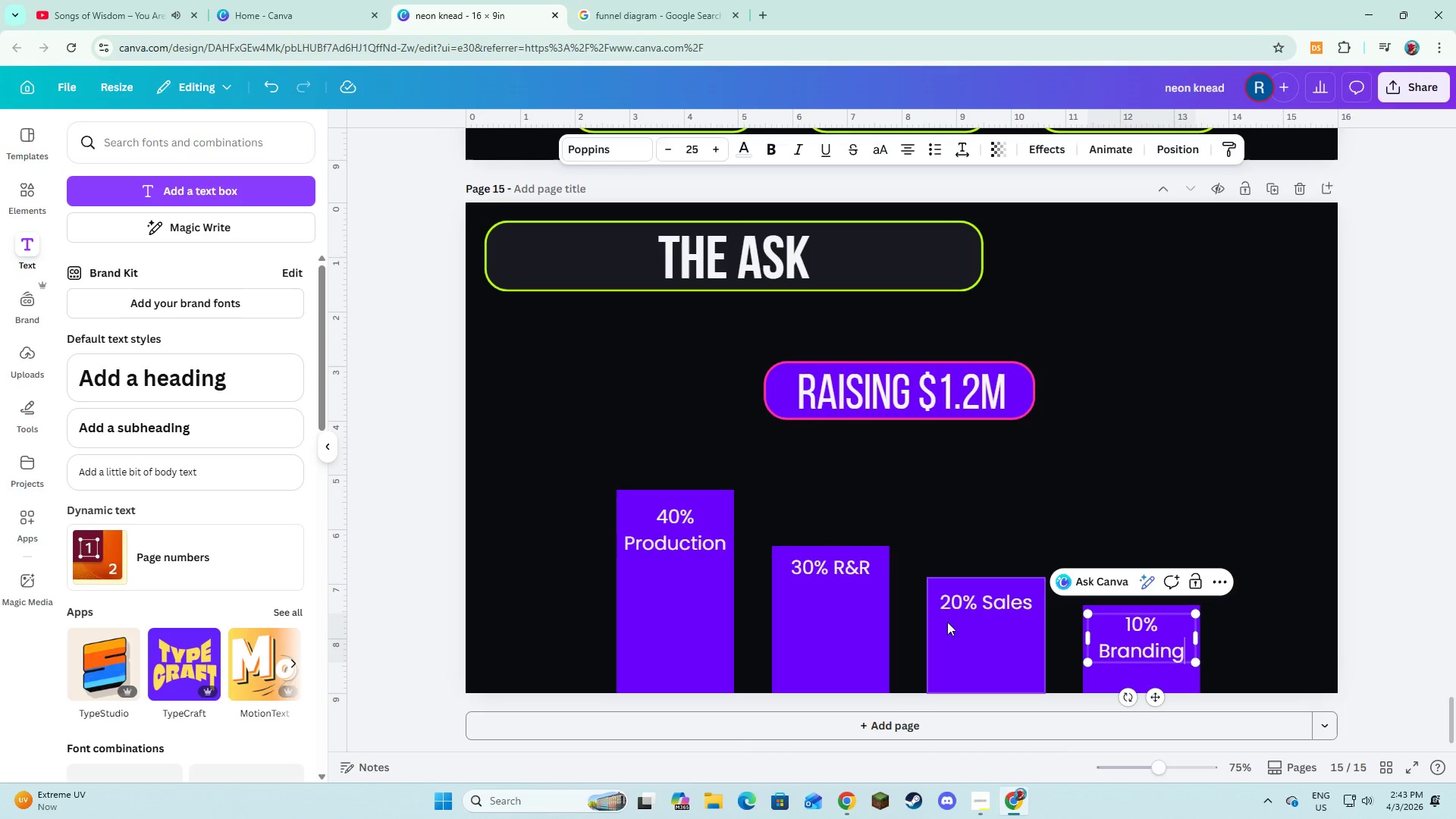 
left_click([874, 396])
 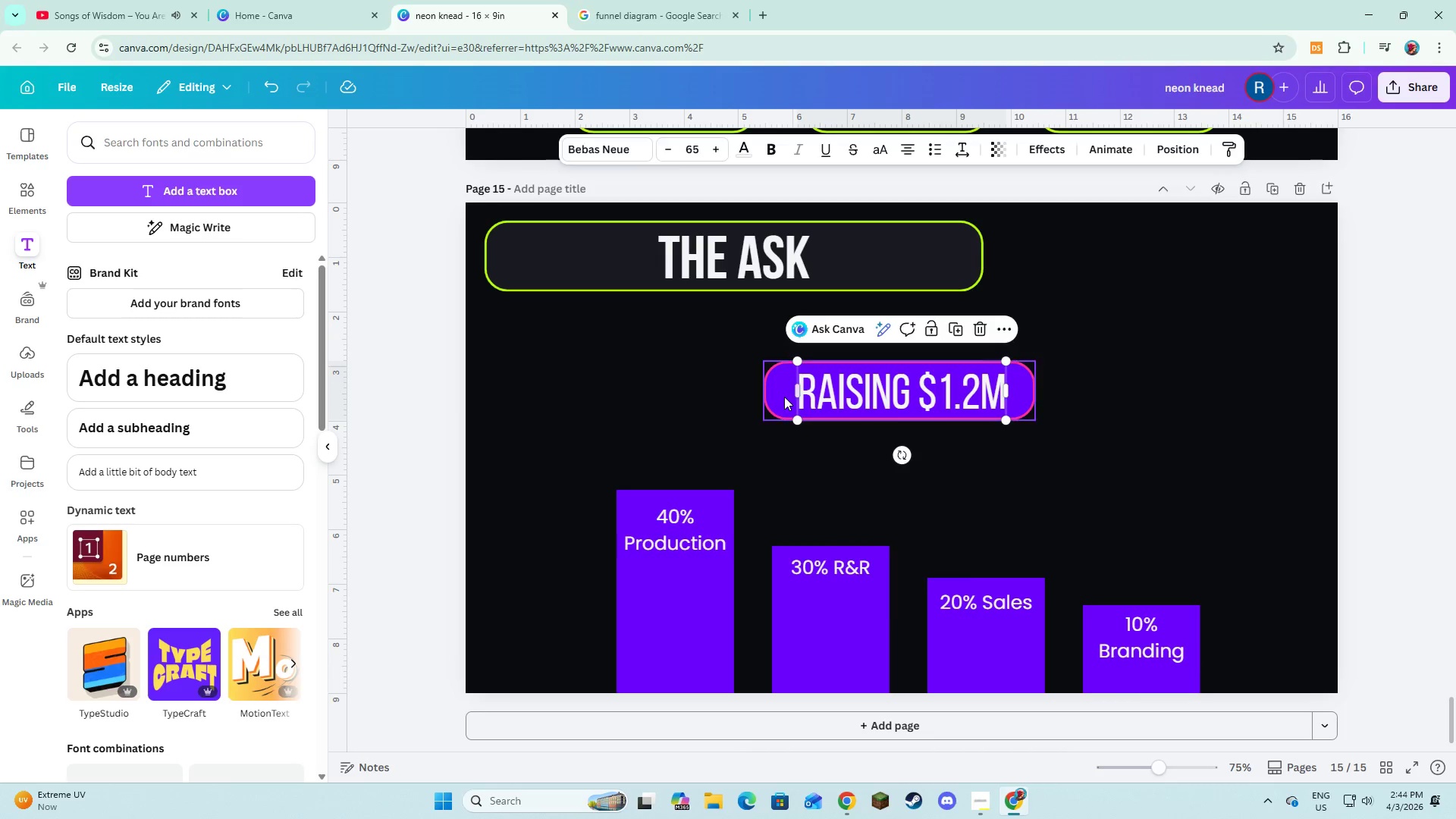 
hold_key(key=ShiftLeft, duration=1.51)
left_click([784, 397])
 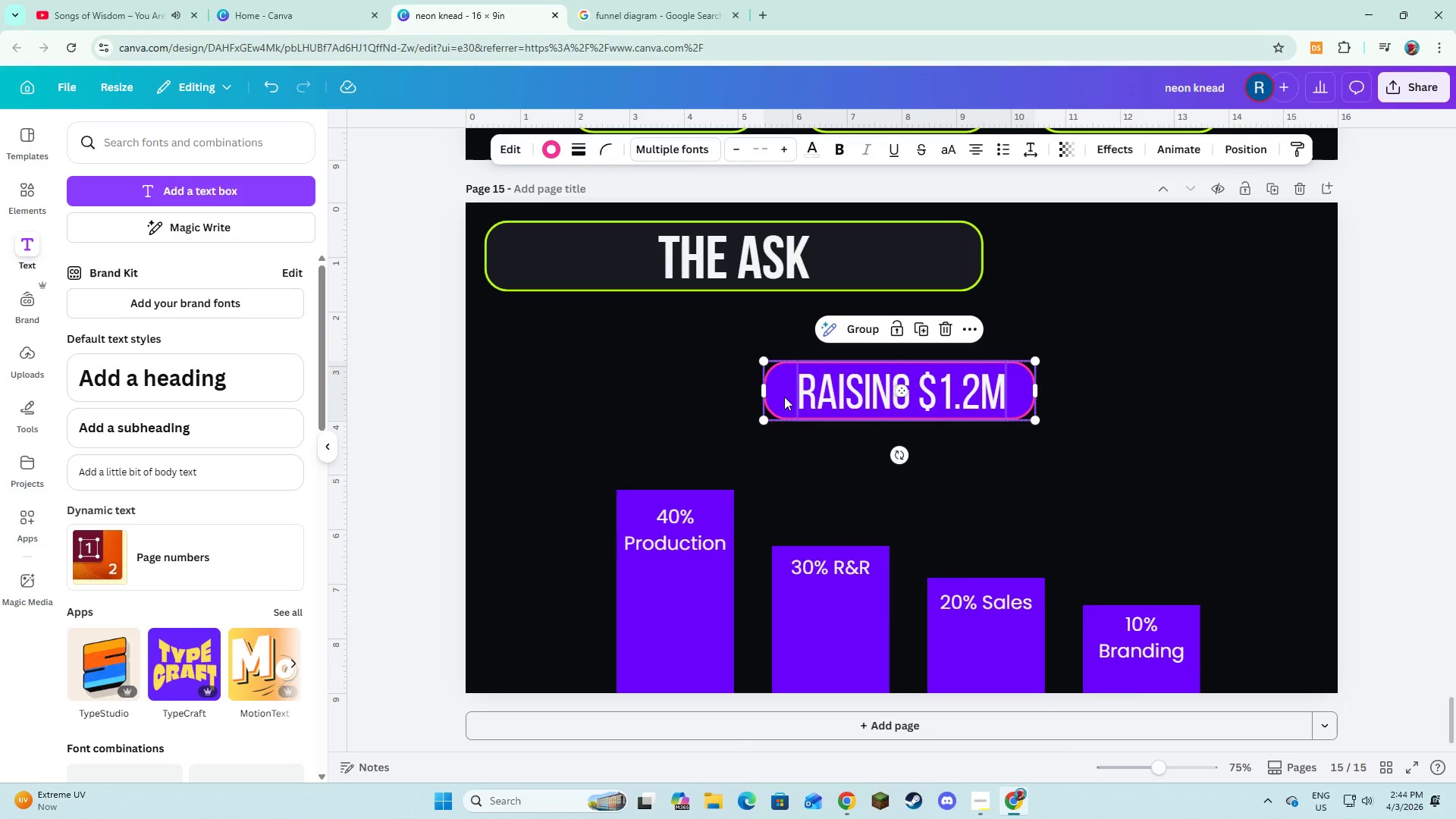 
key(Shift+ShiftLeft)
 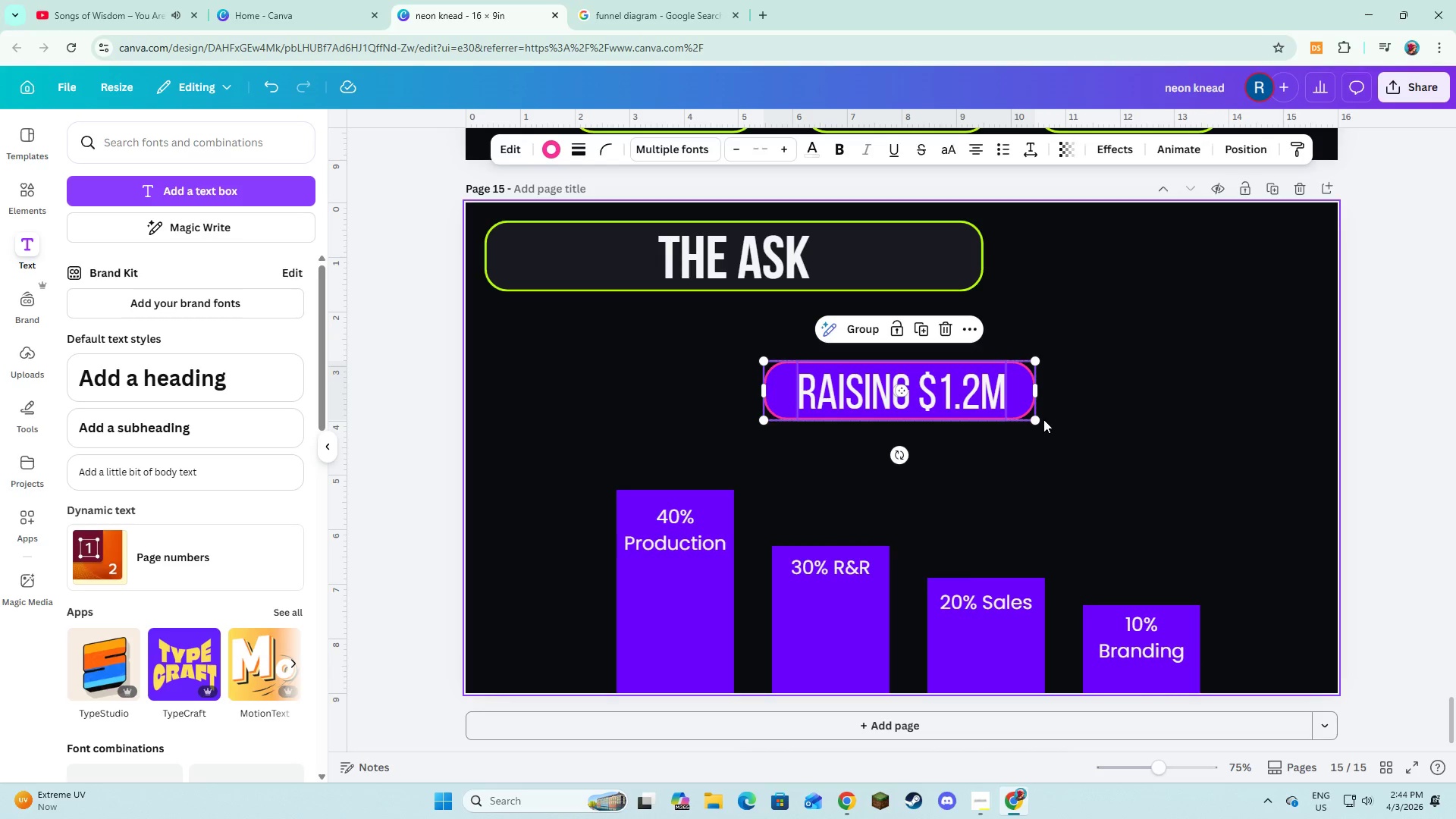 
left_click_drag(start_coordinate=[1038, 418], to_coordinate=[1166, 467])
 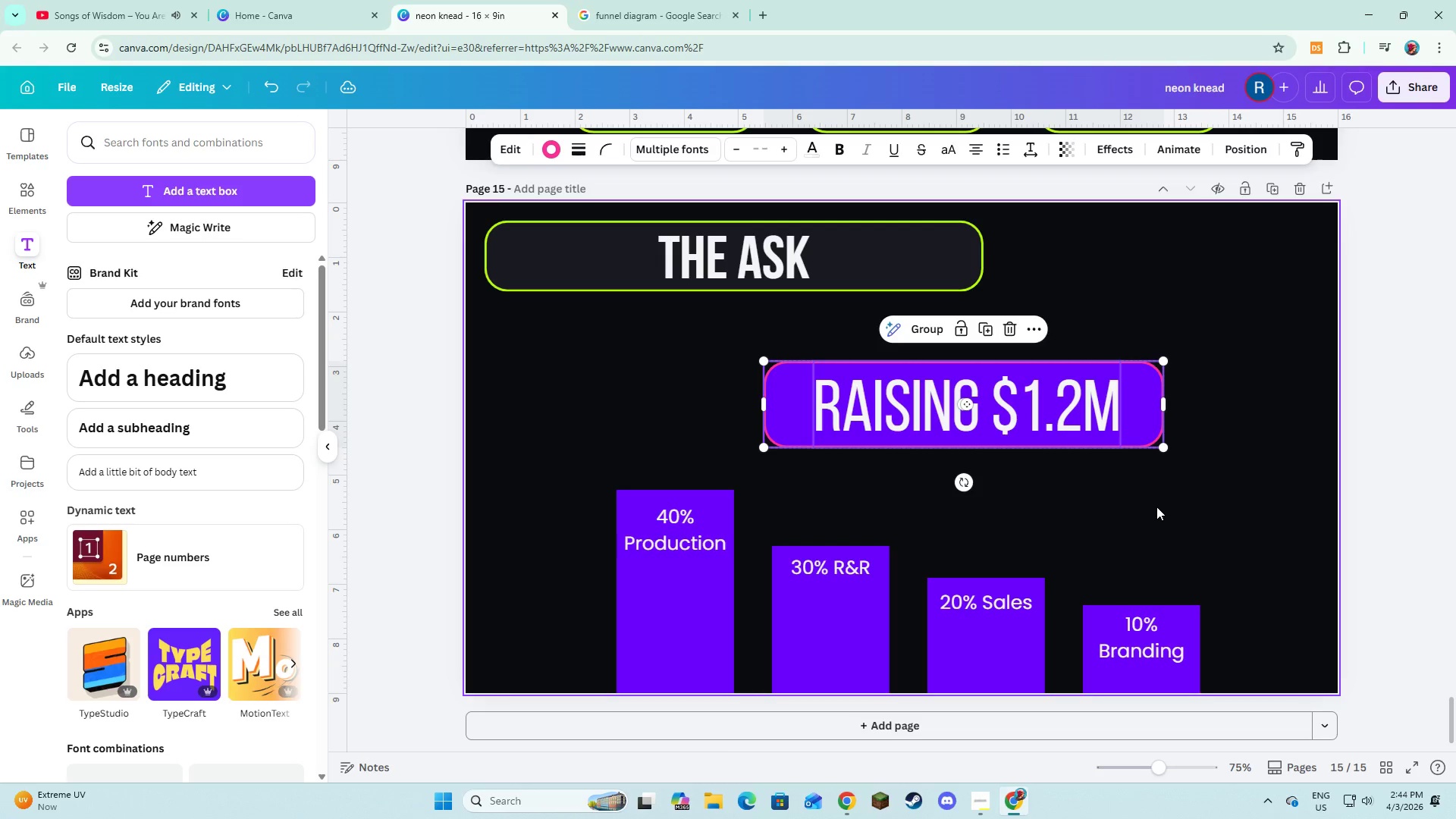 
left_click([1156, 507])
 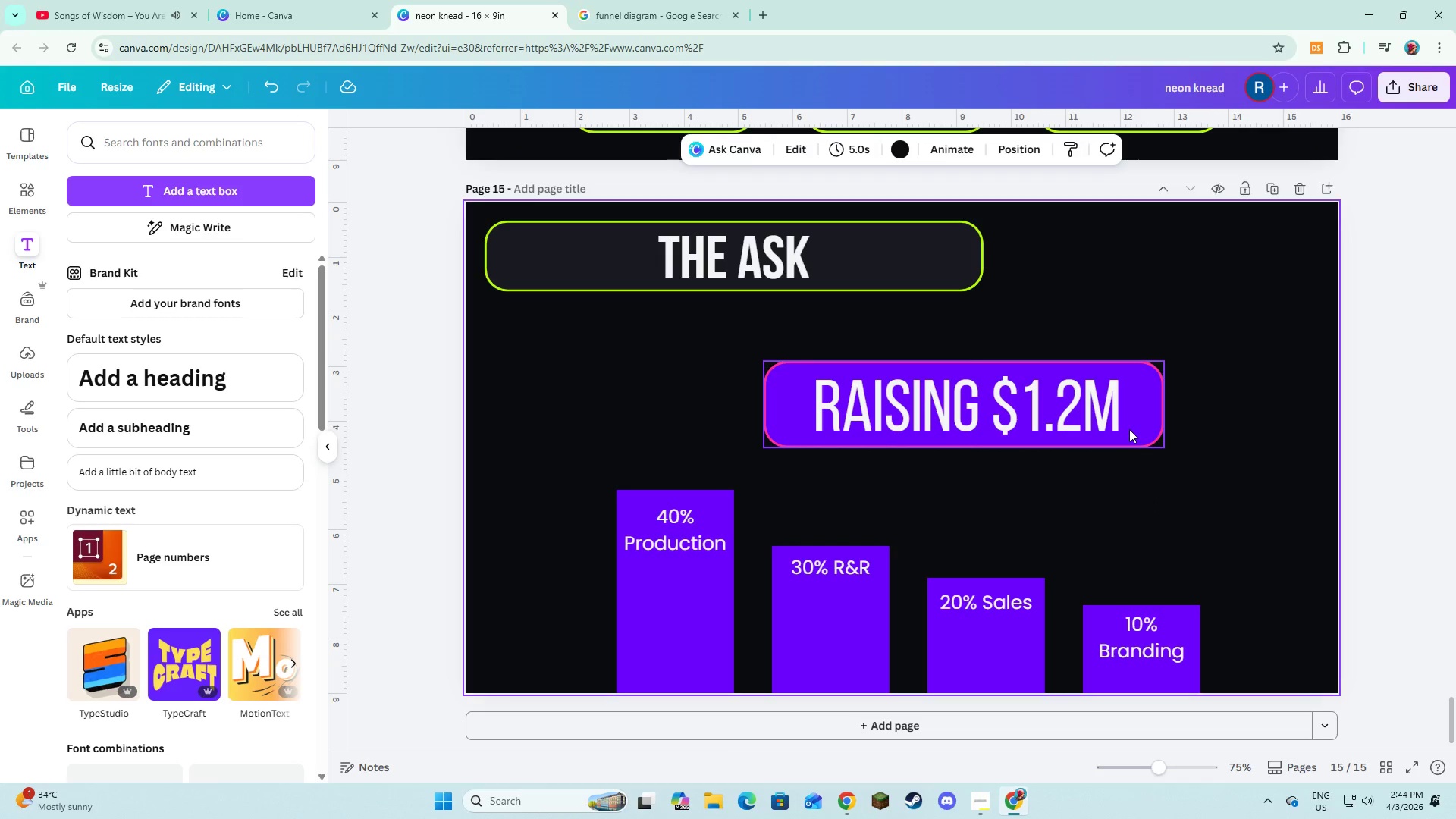 
left_click_drag(start_coordinate=[1129, 429], to_coordinate=[1198, 431])
 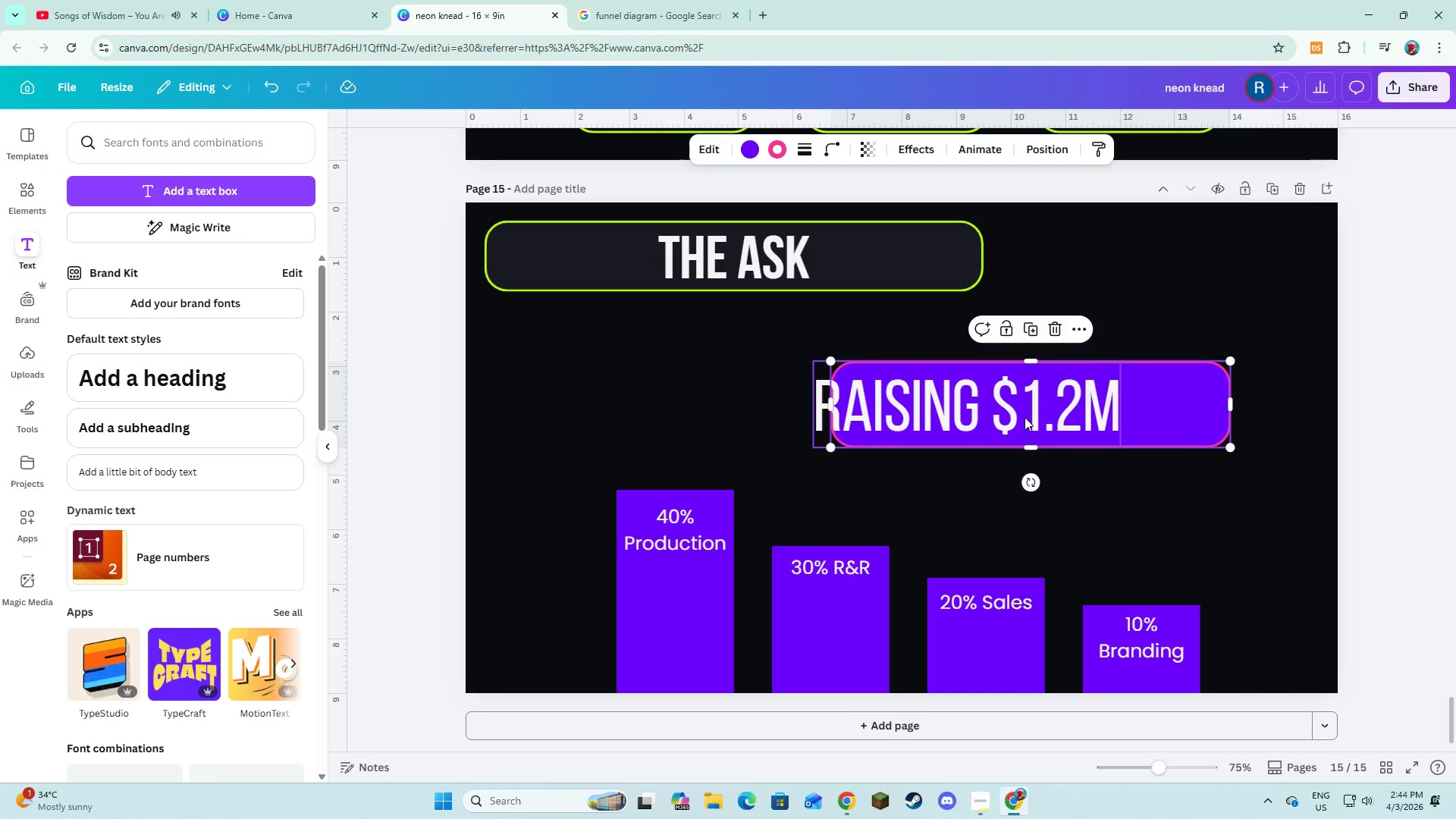 
key(Control+Z)
 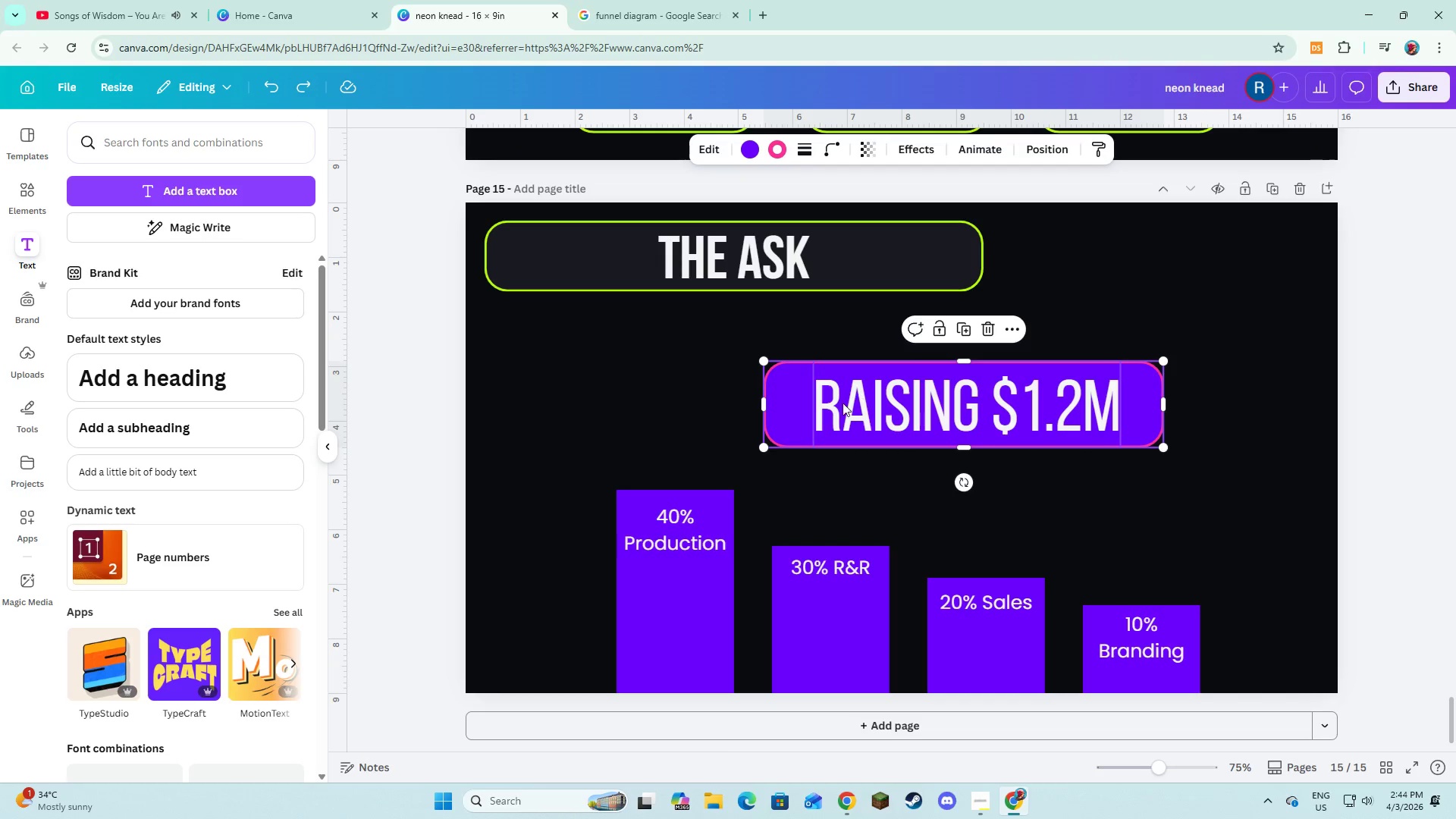 
hold_key(key=ShiftLeft, duration=1.16)
left_click([836, 394])
 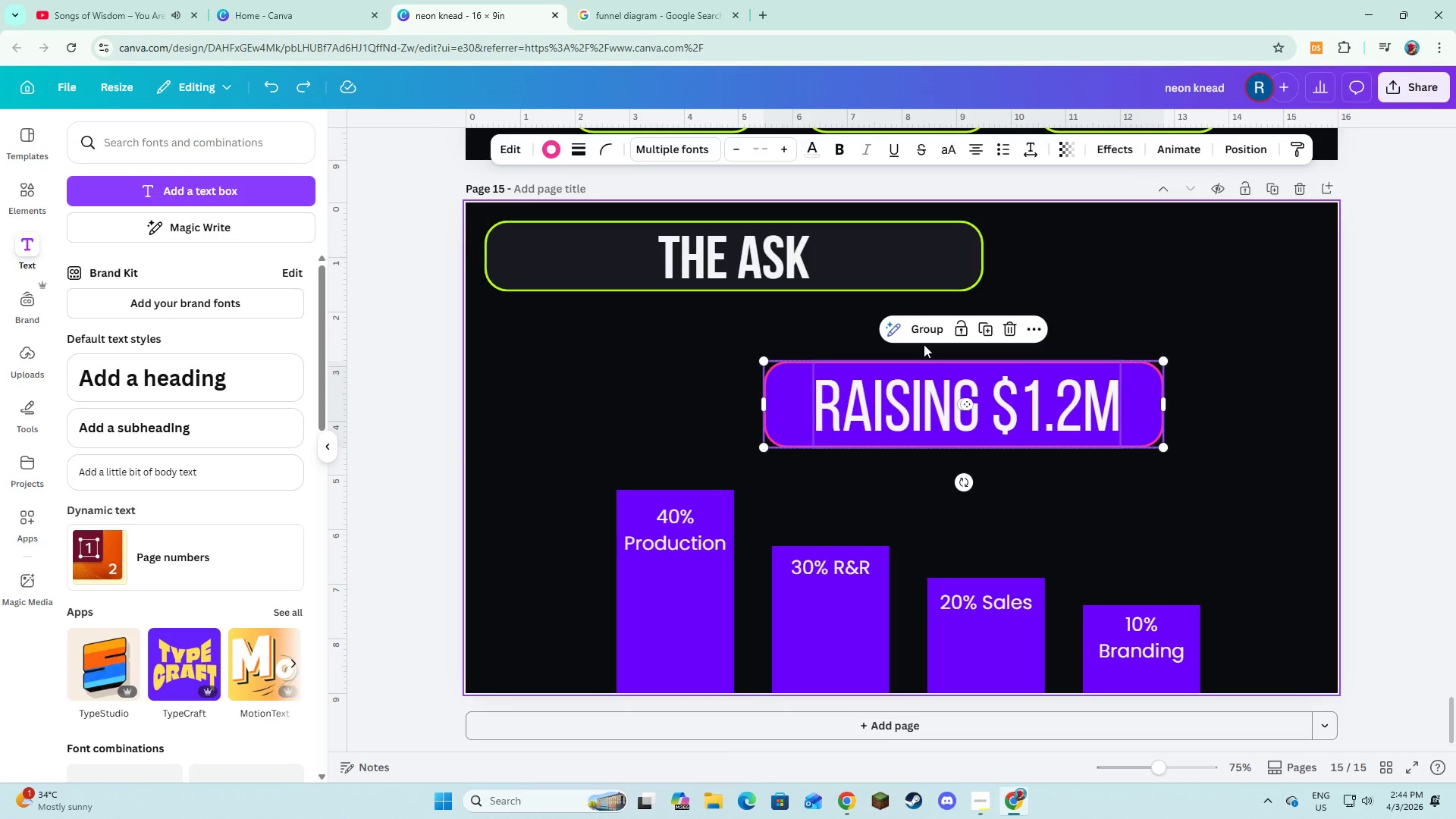 
left_click([924, 322])
 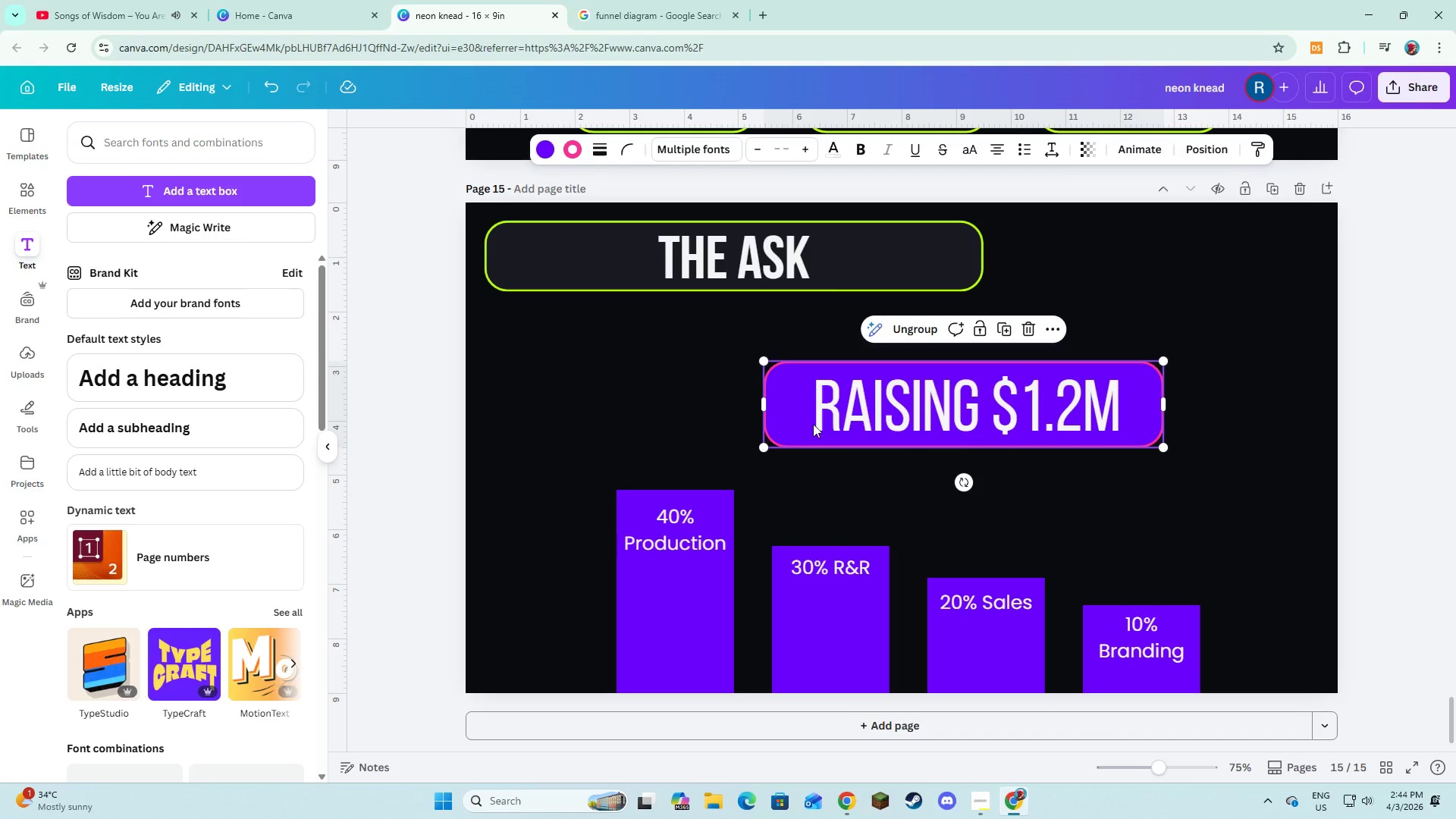 
left_click_drag(start_coordinate=[799, 419], to_coordinate=[877, 403])
 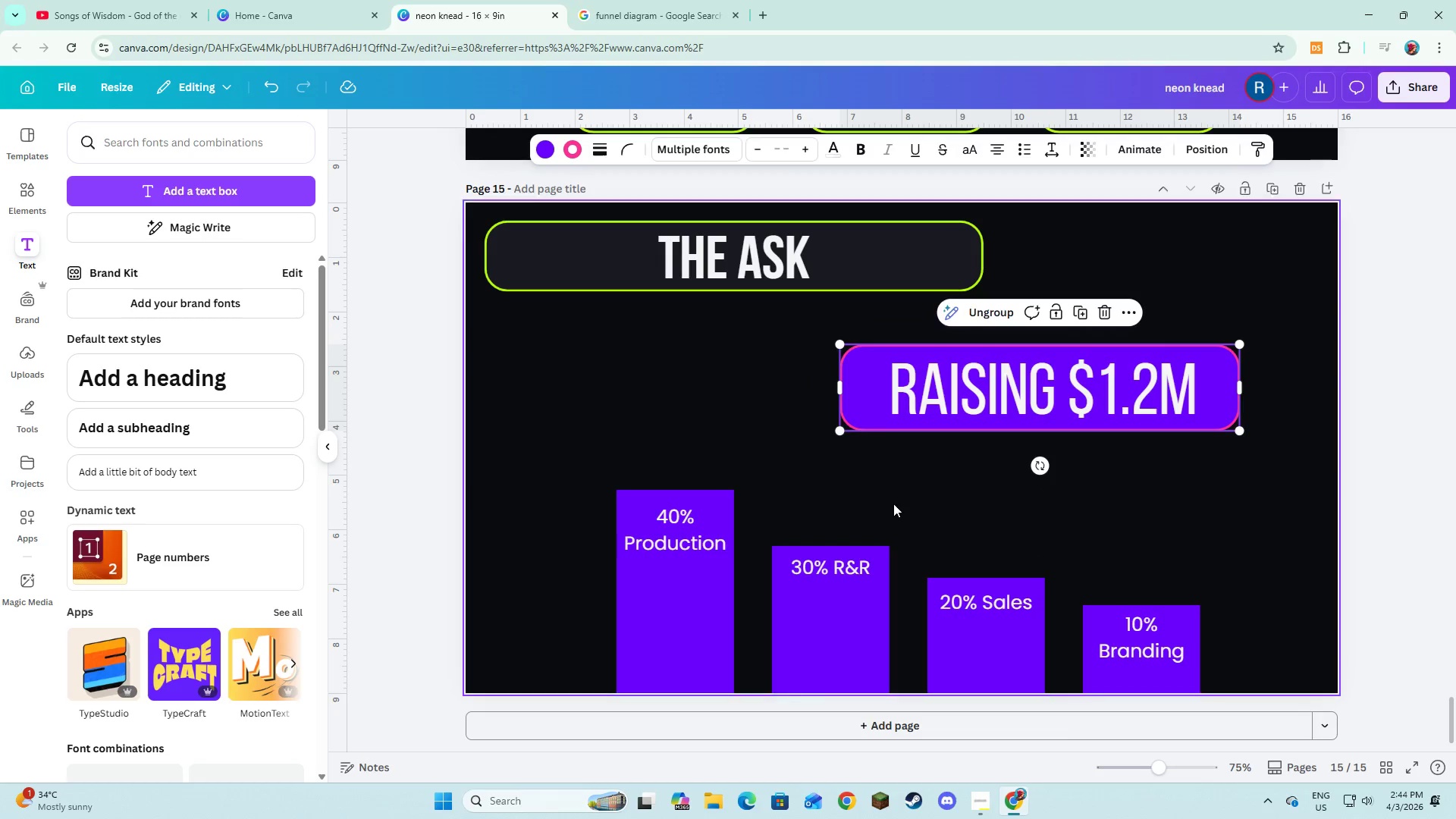 
left_click([893, 504])
 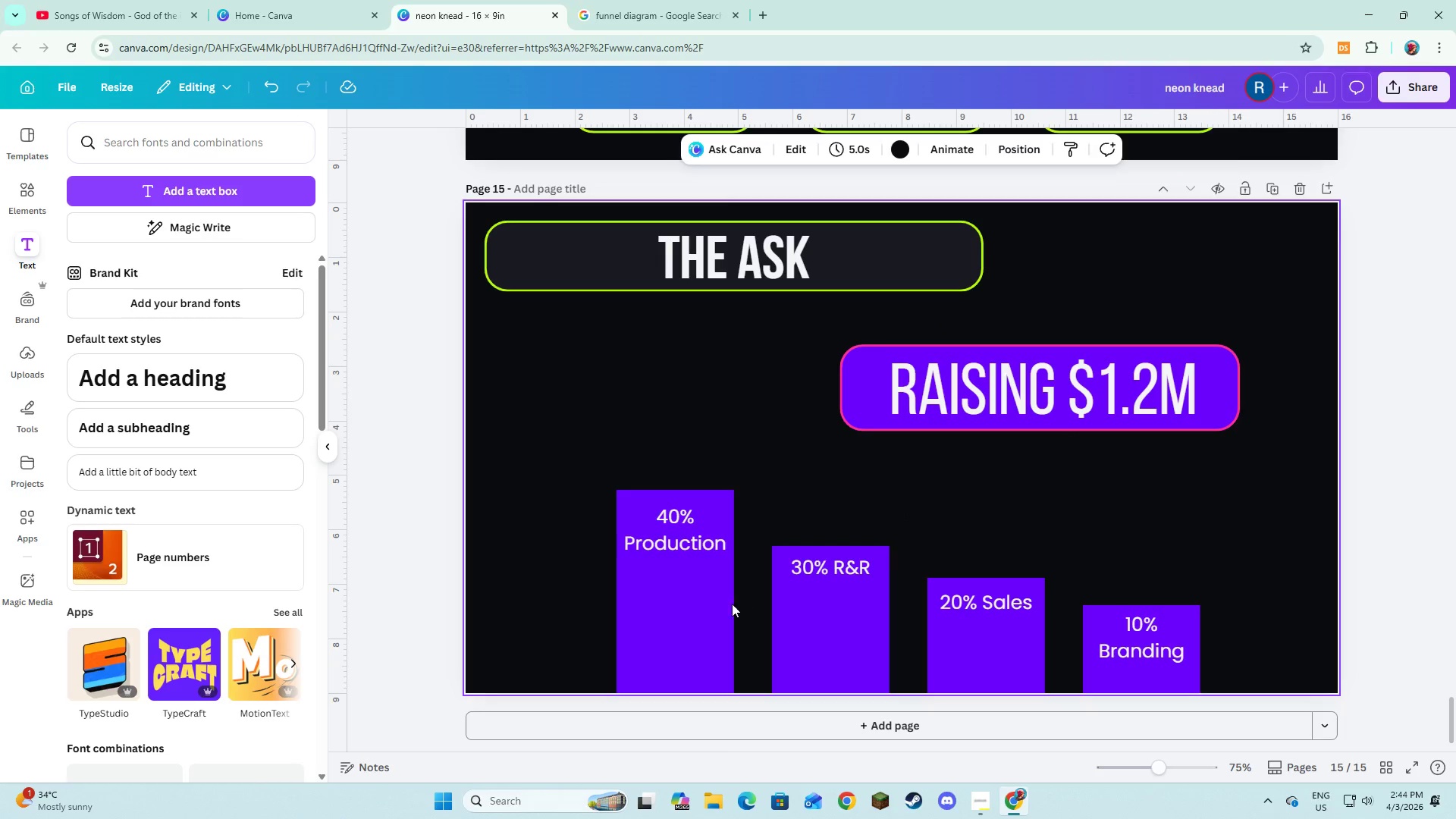 
left_click([670, 622])
 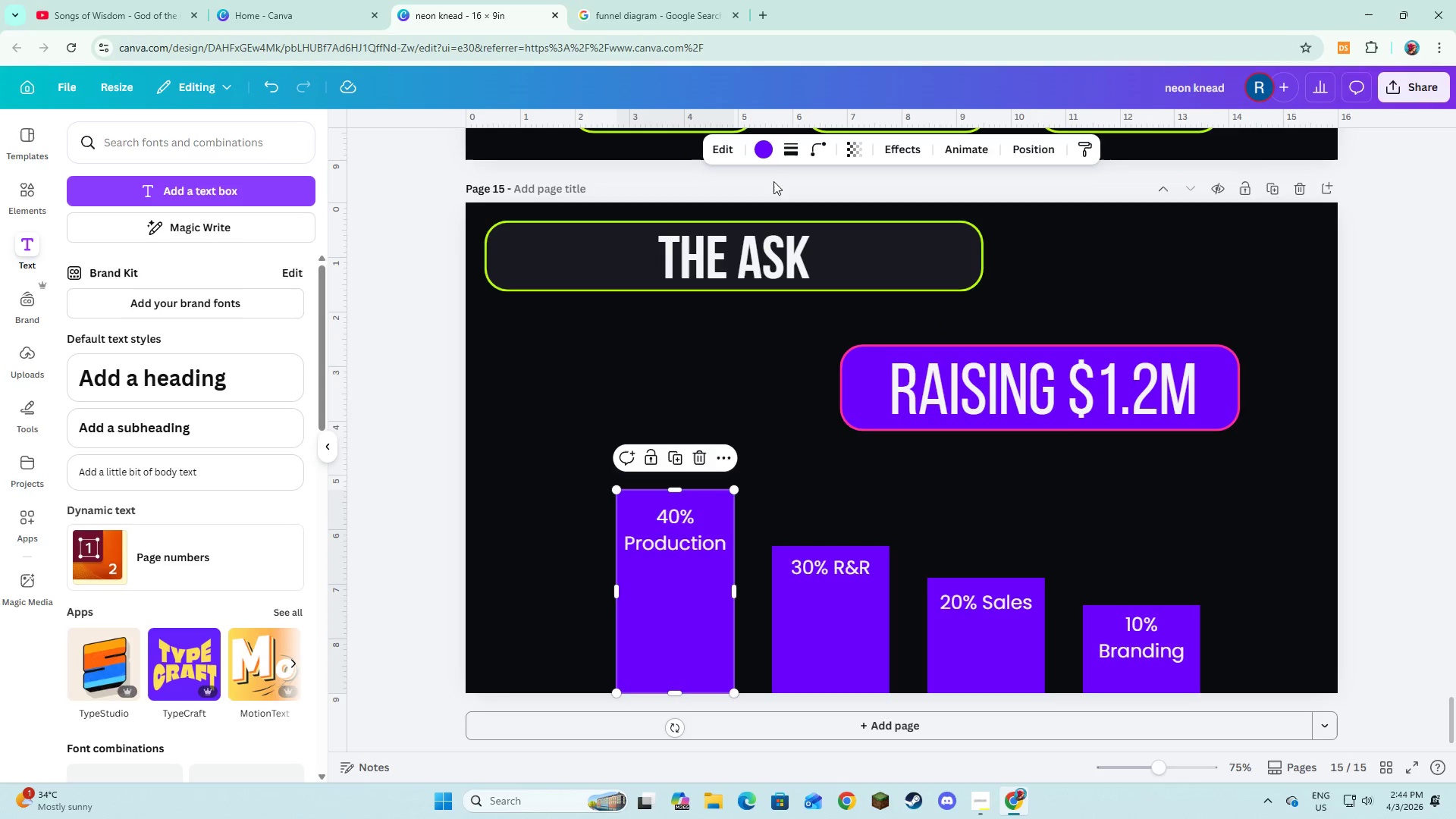 
left_click([760, 148])
 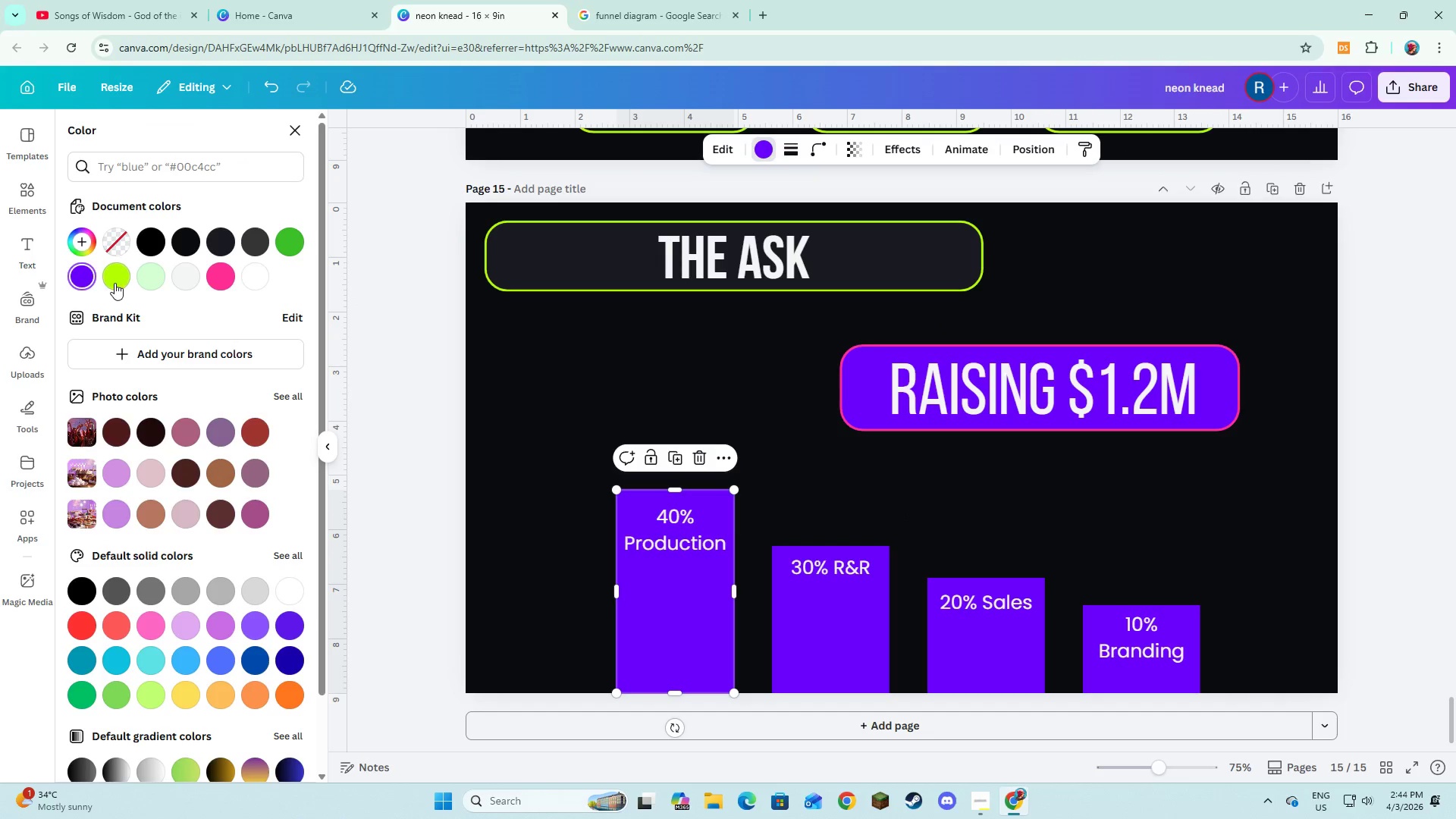 
left_click([115, 283])
 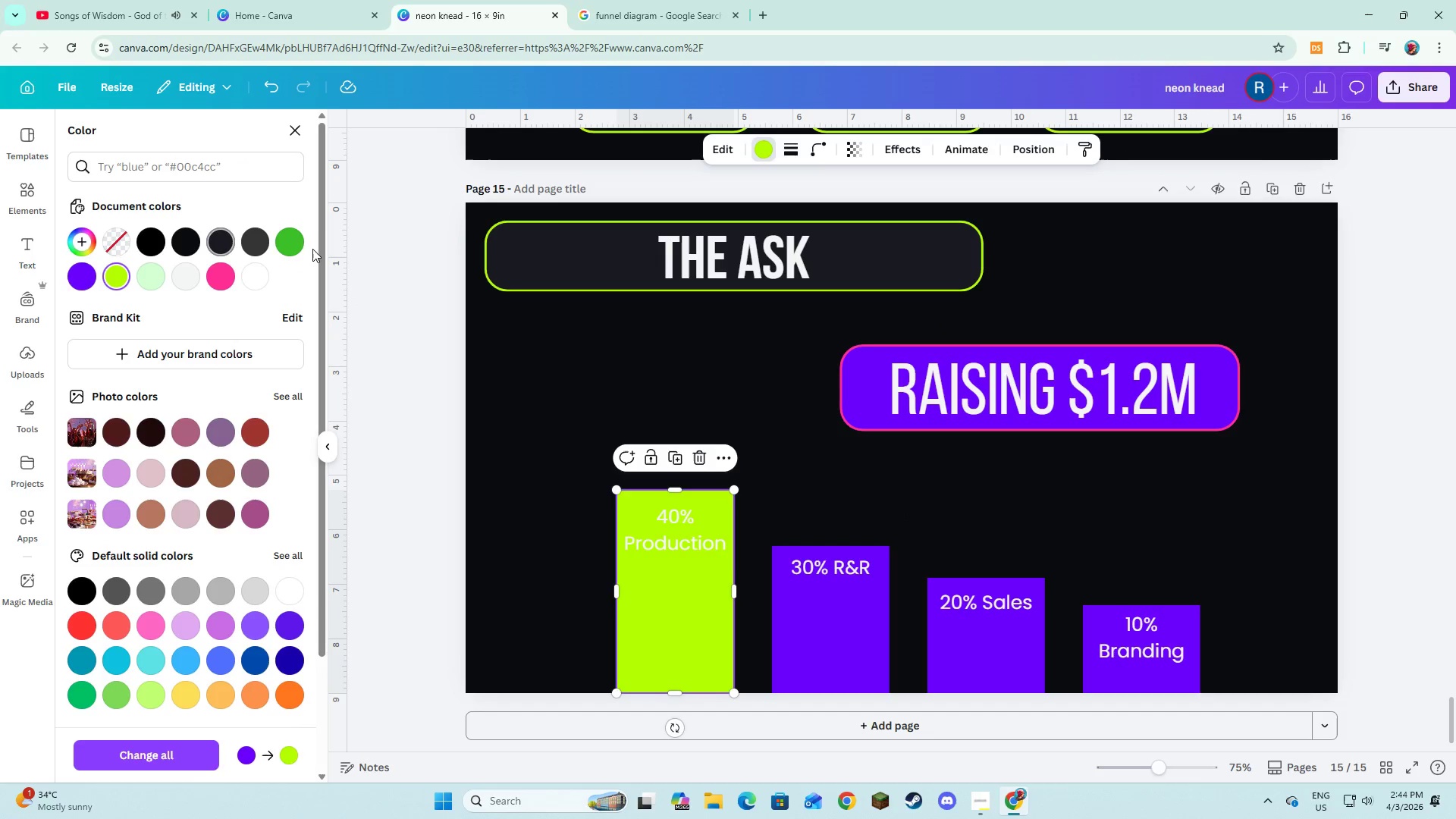 
left_click([218, 274])
 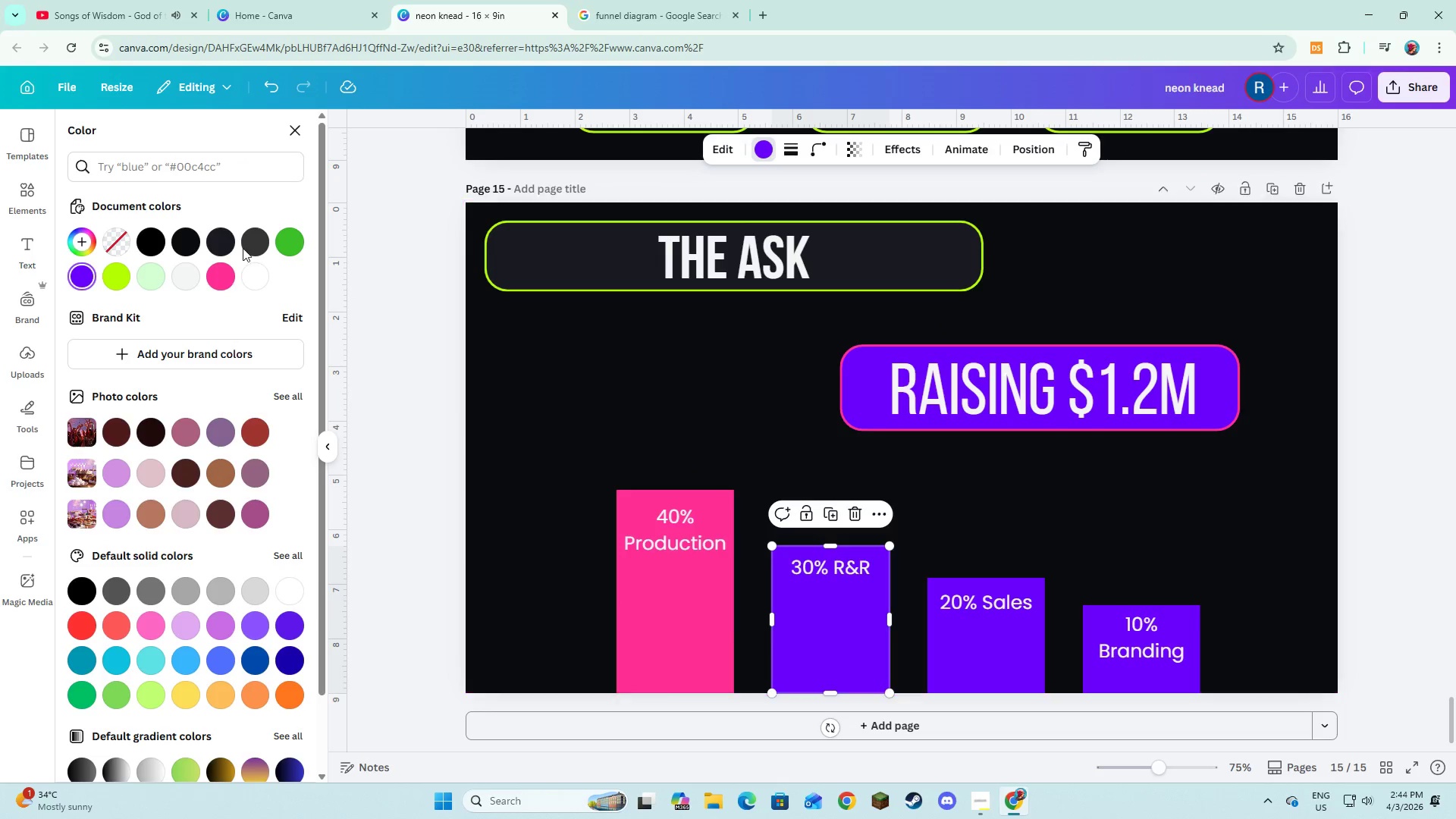 
left_click([223, 281])
 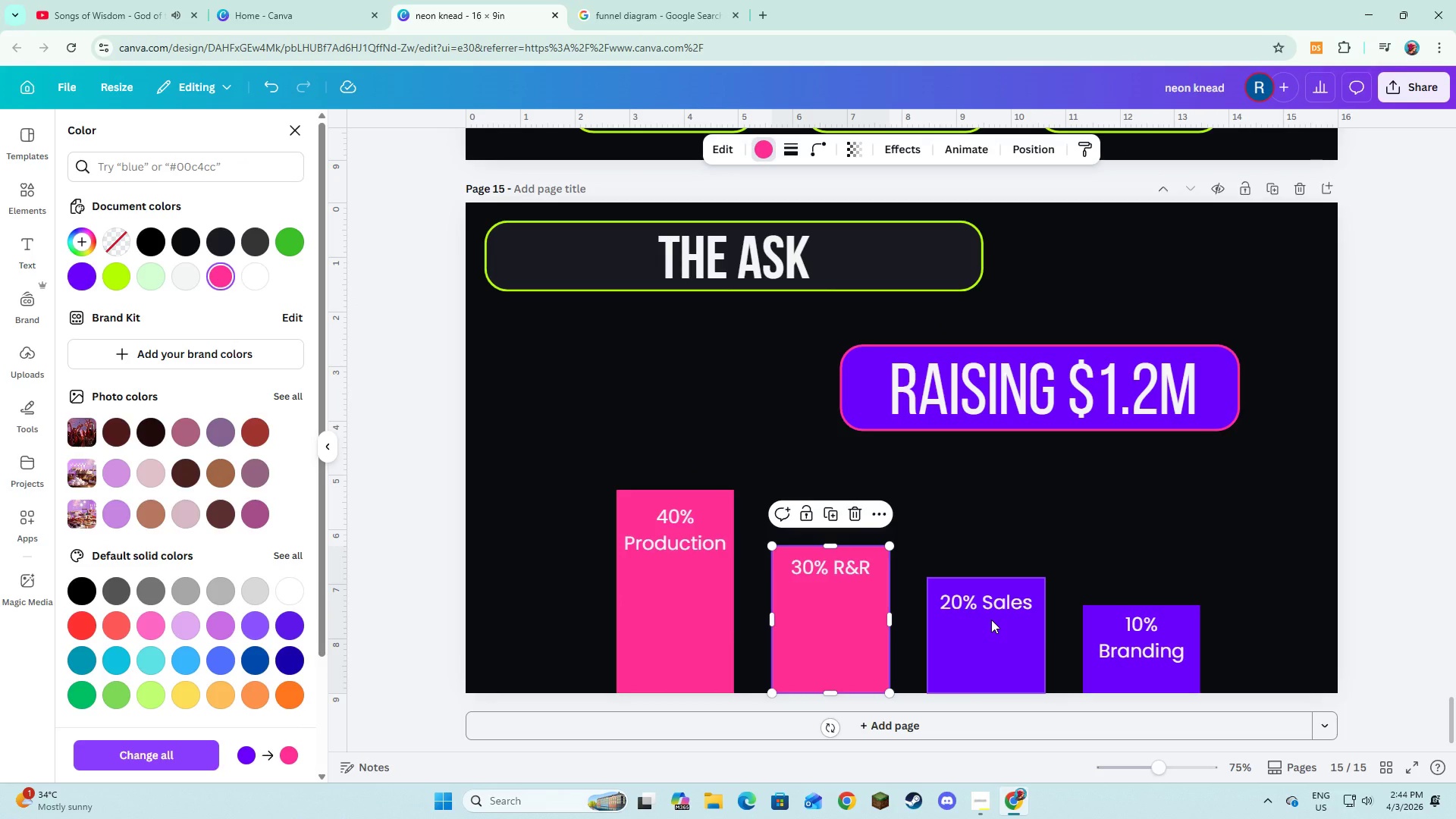 
left_click([991, 620])
 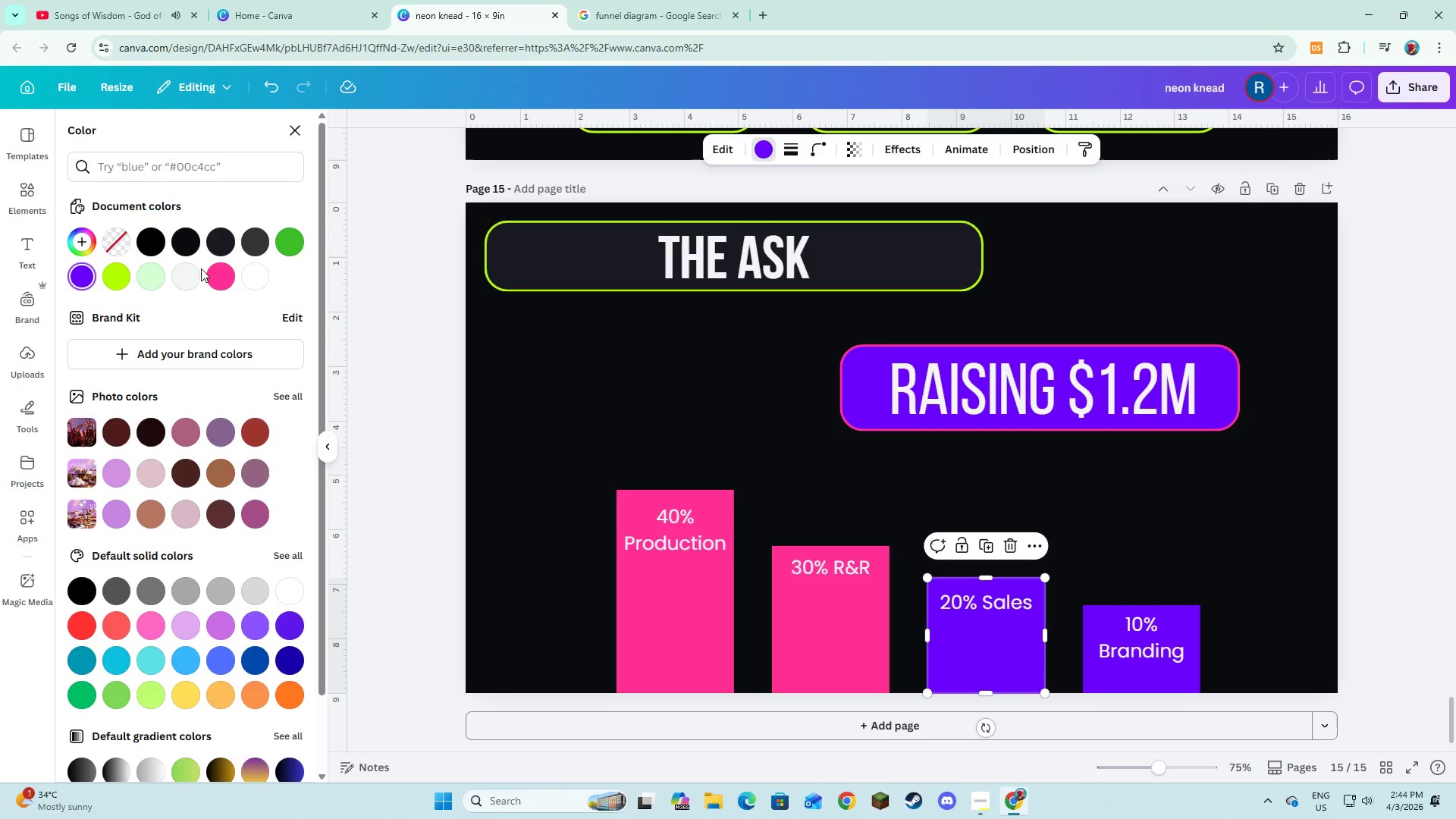 
left_click([215, 275])
 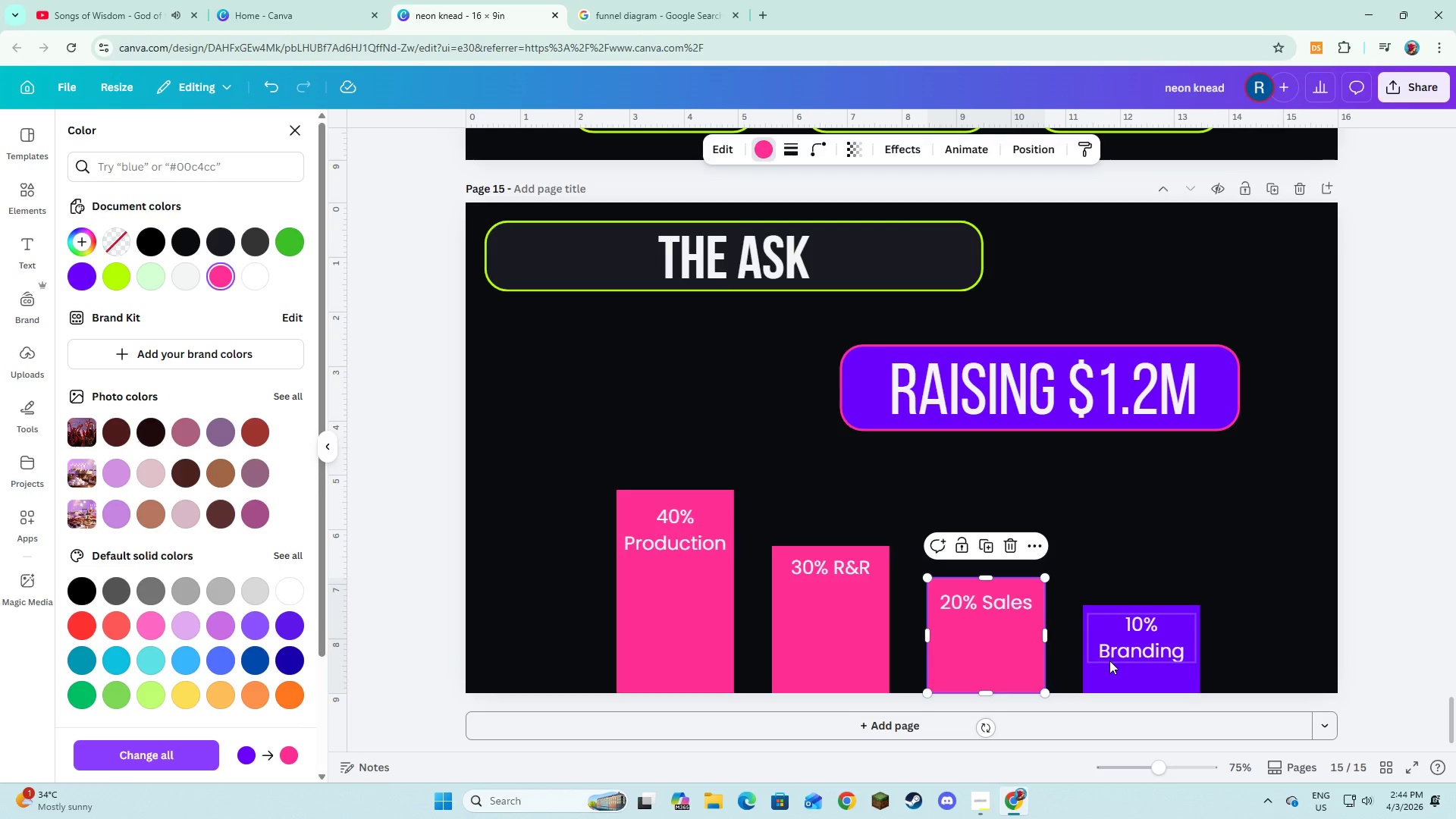 
left_click([1111, 665])
 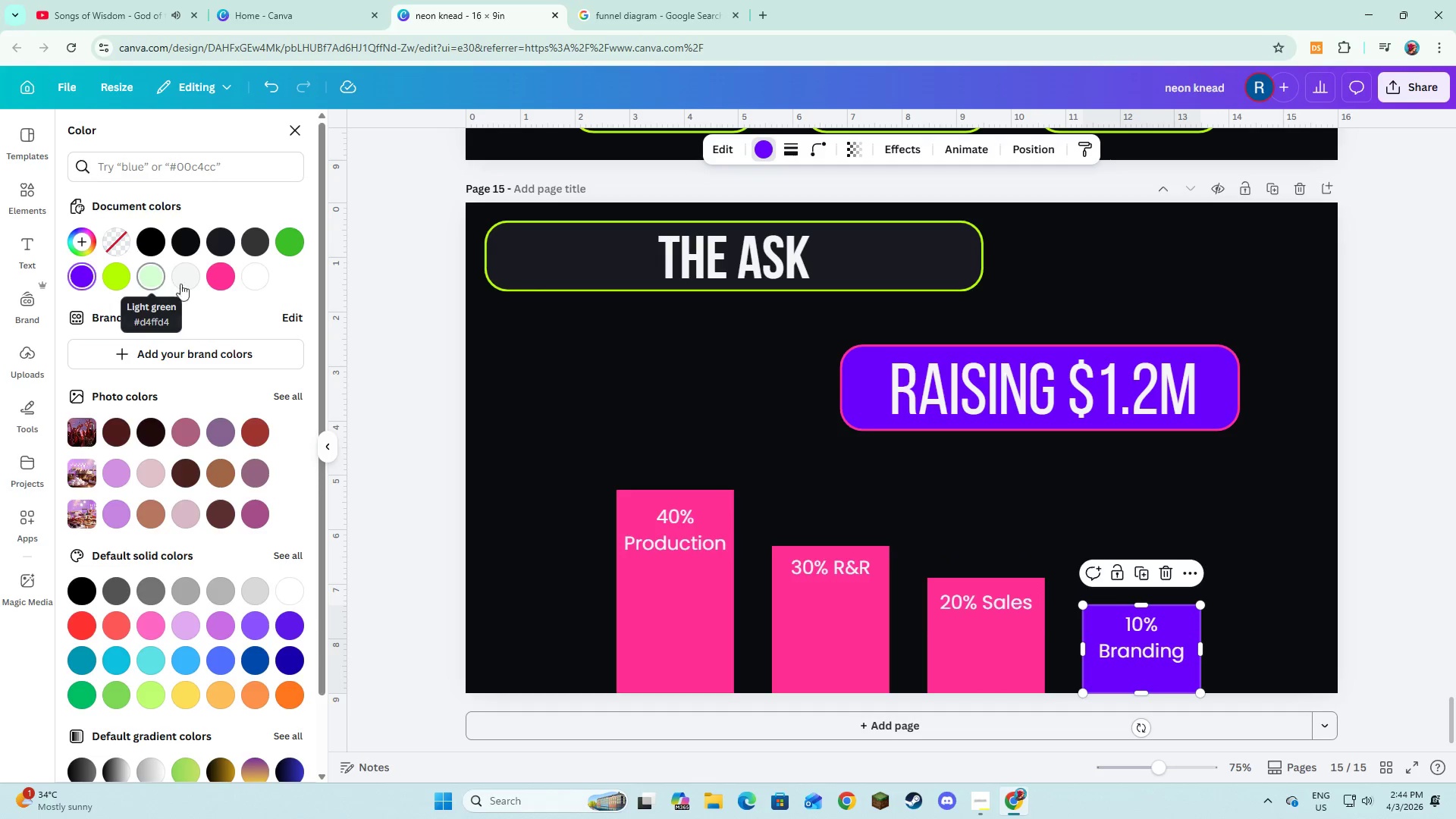 
left_click([215, 278])
 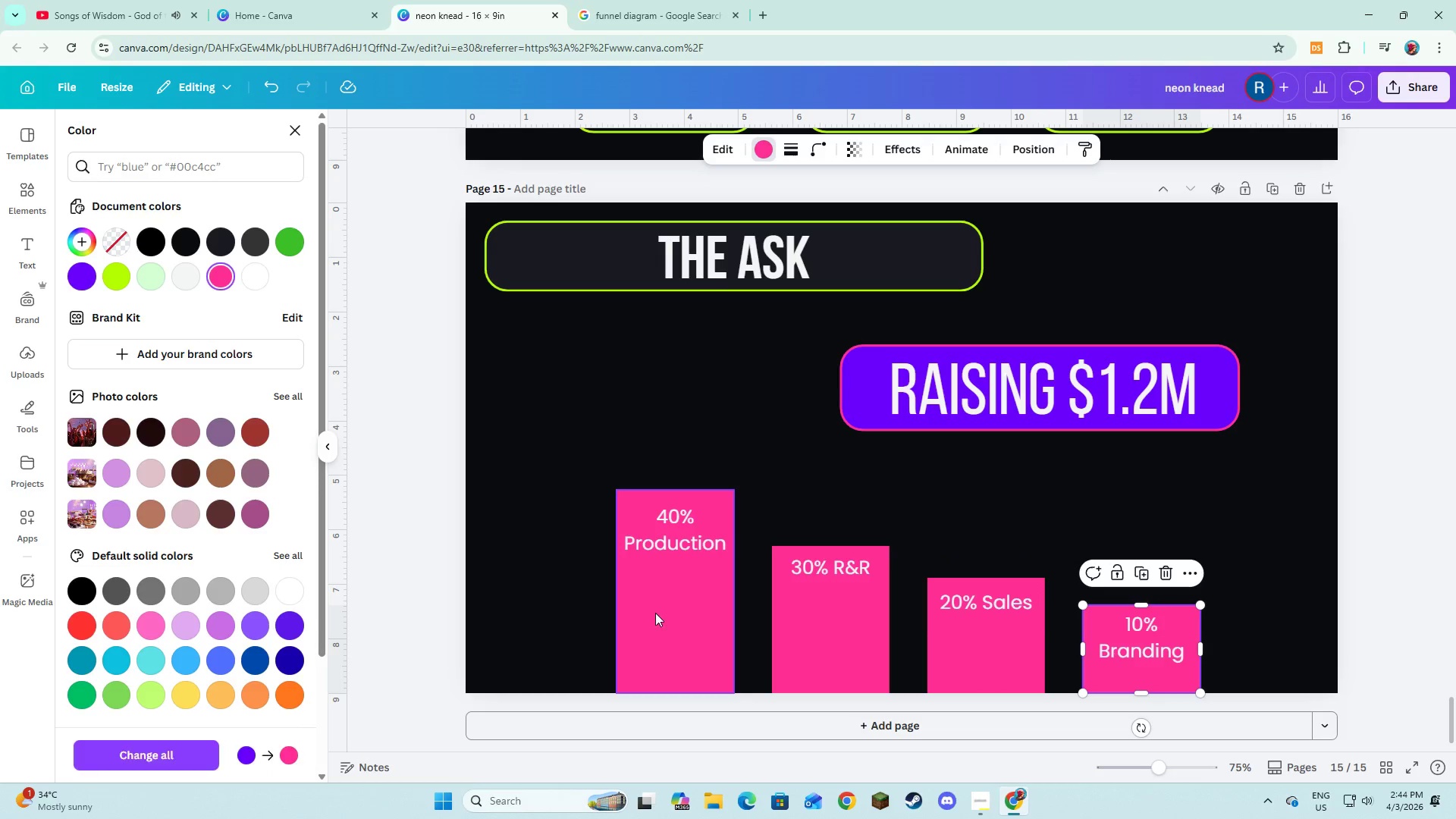 
left_click([655, 613])
 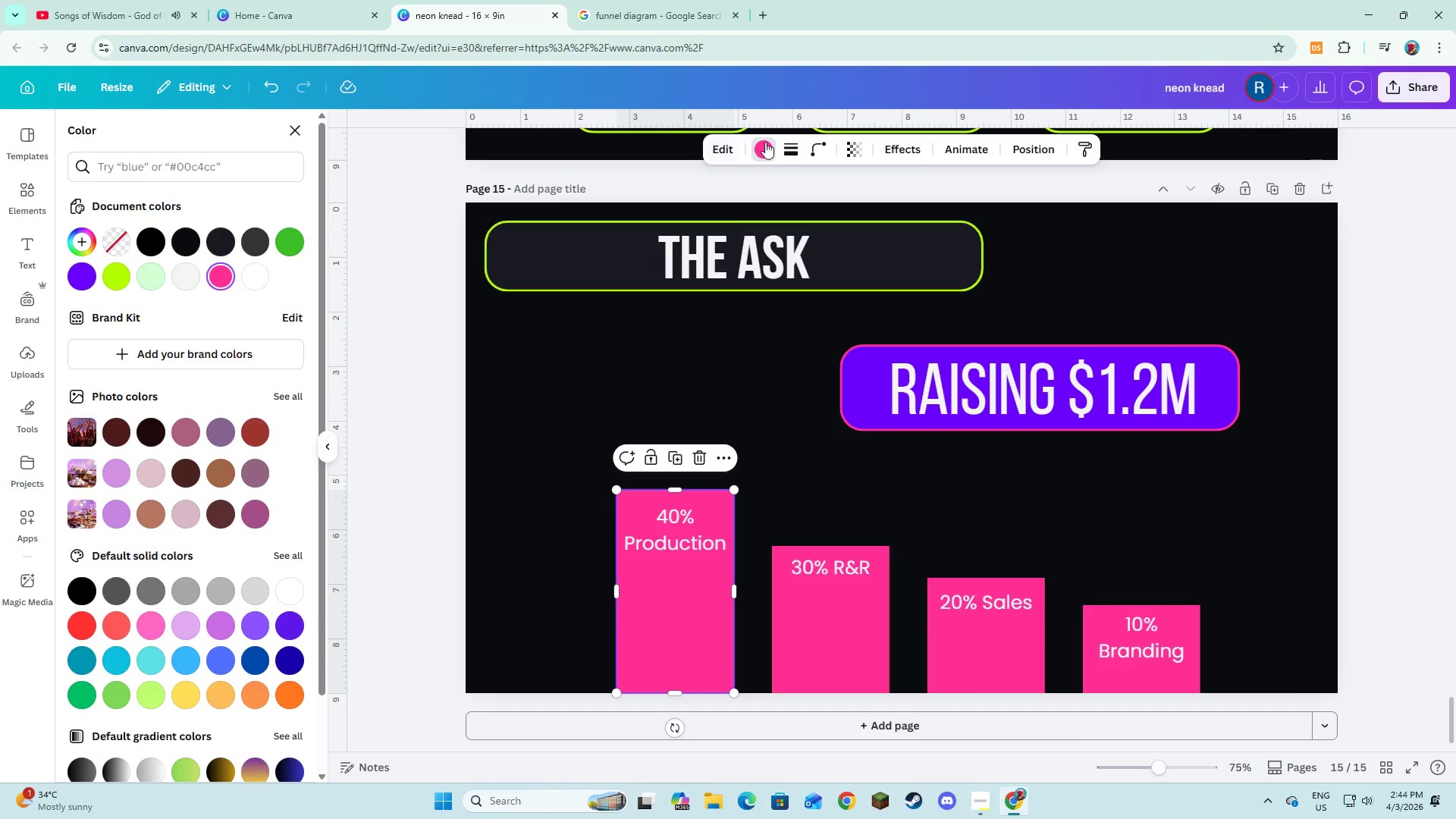 
left_click([784, 146])
 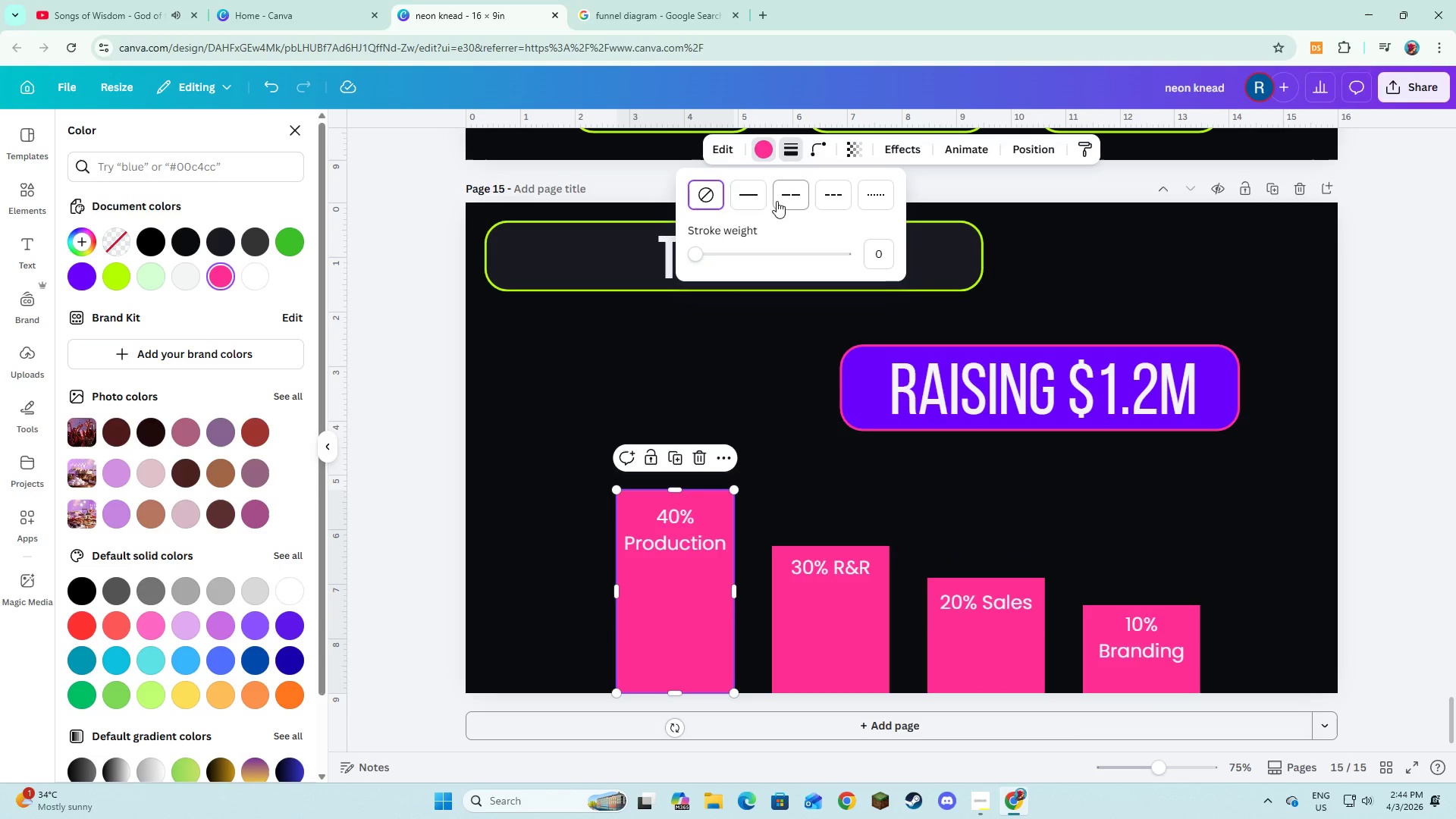 
left_click([741, 195])
 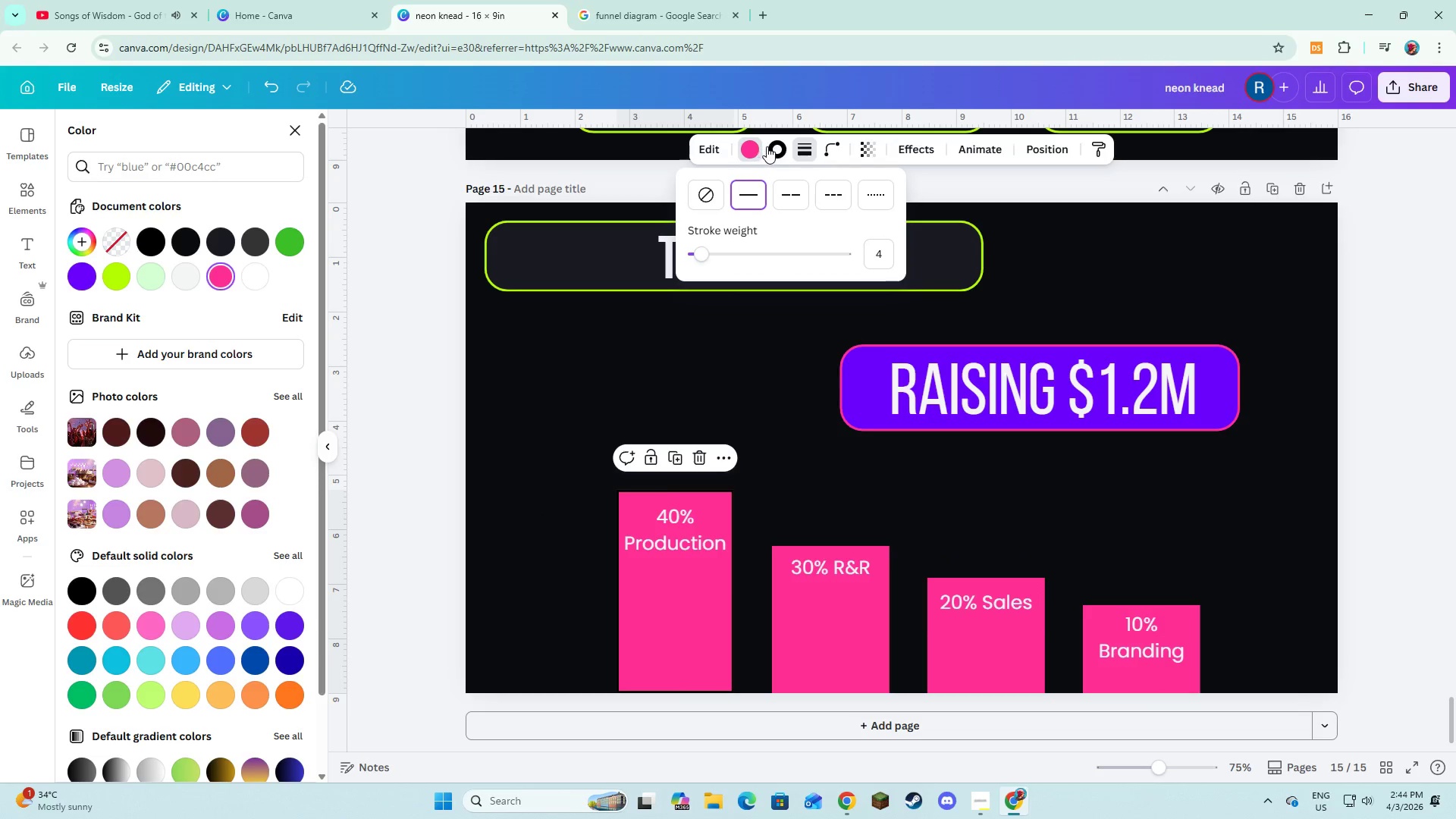 
left_click([767, 147])
 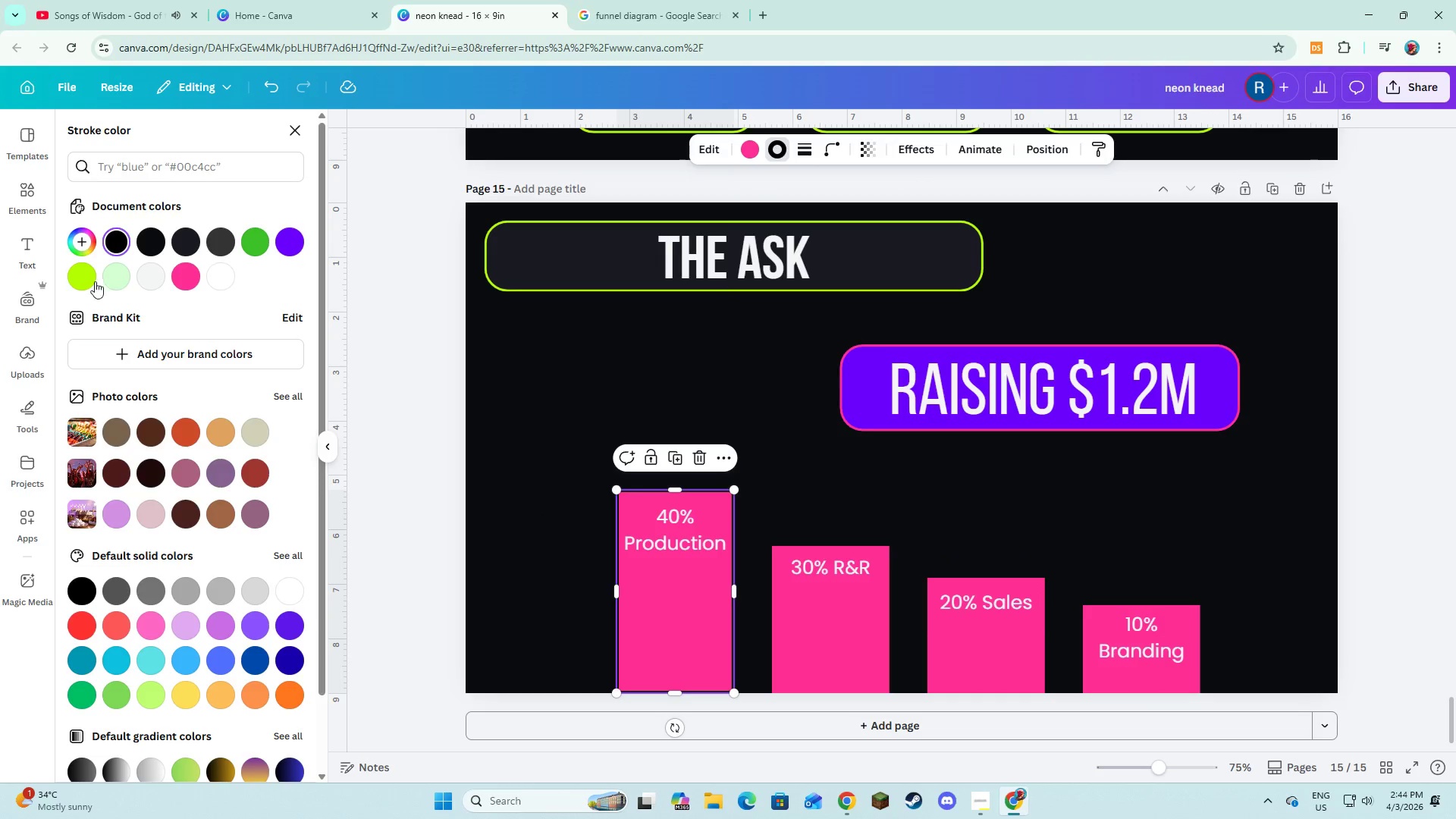 
left_click([93, 281])
 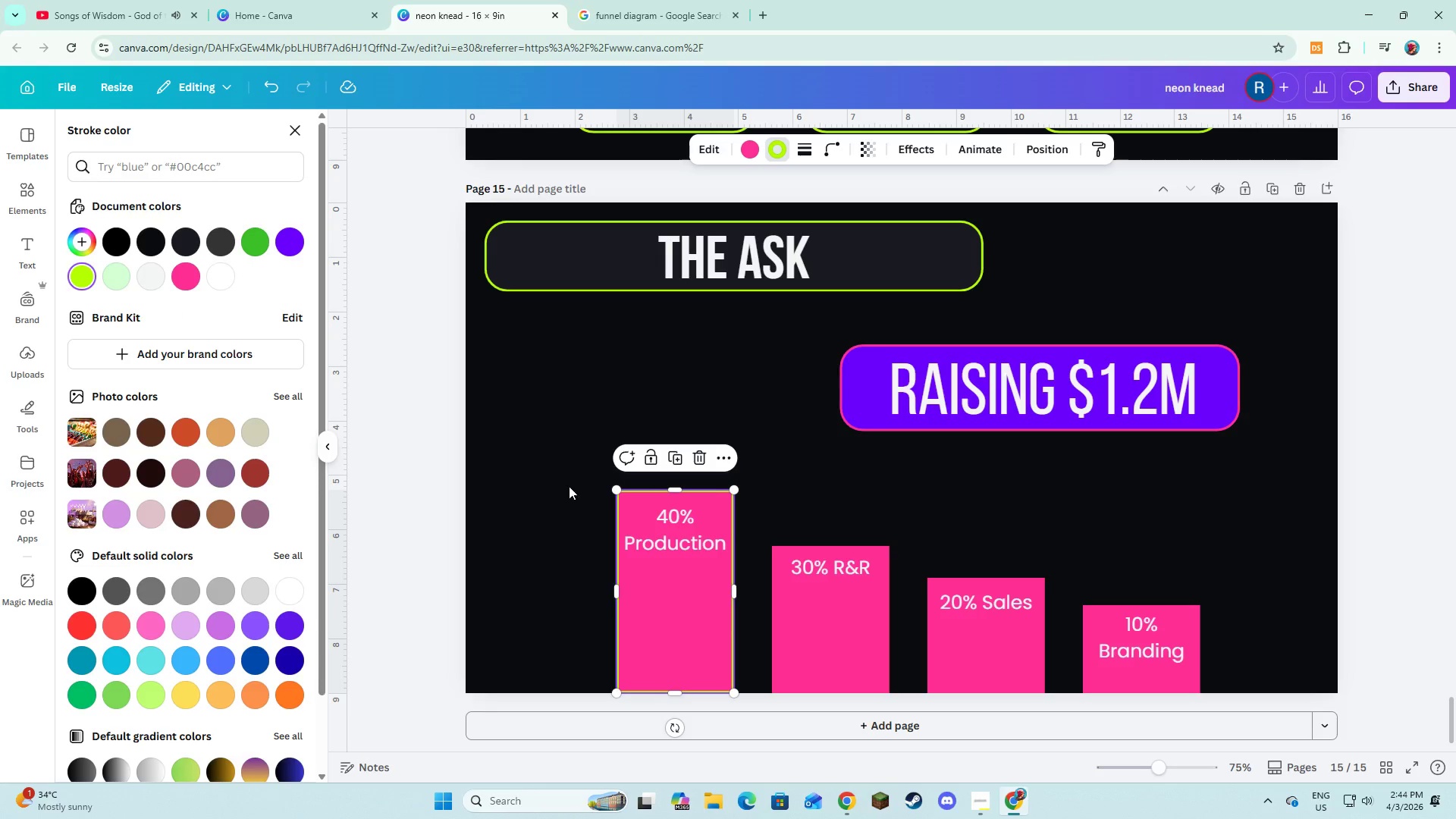 
left_click([582, 492])
 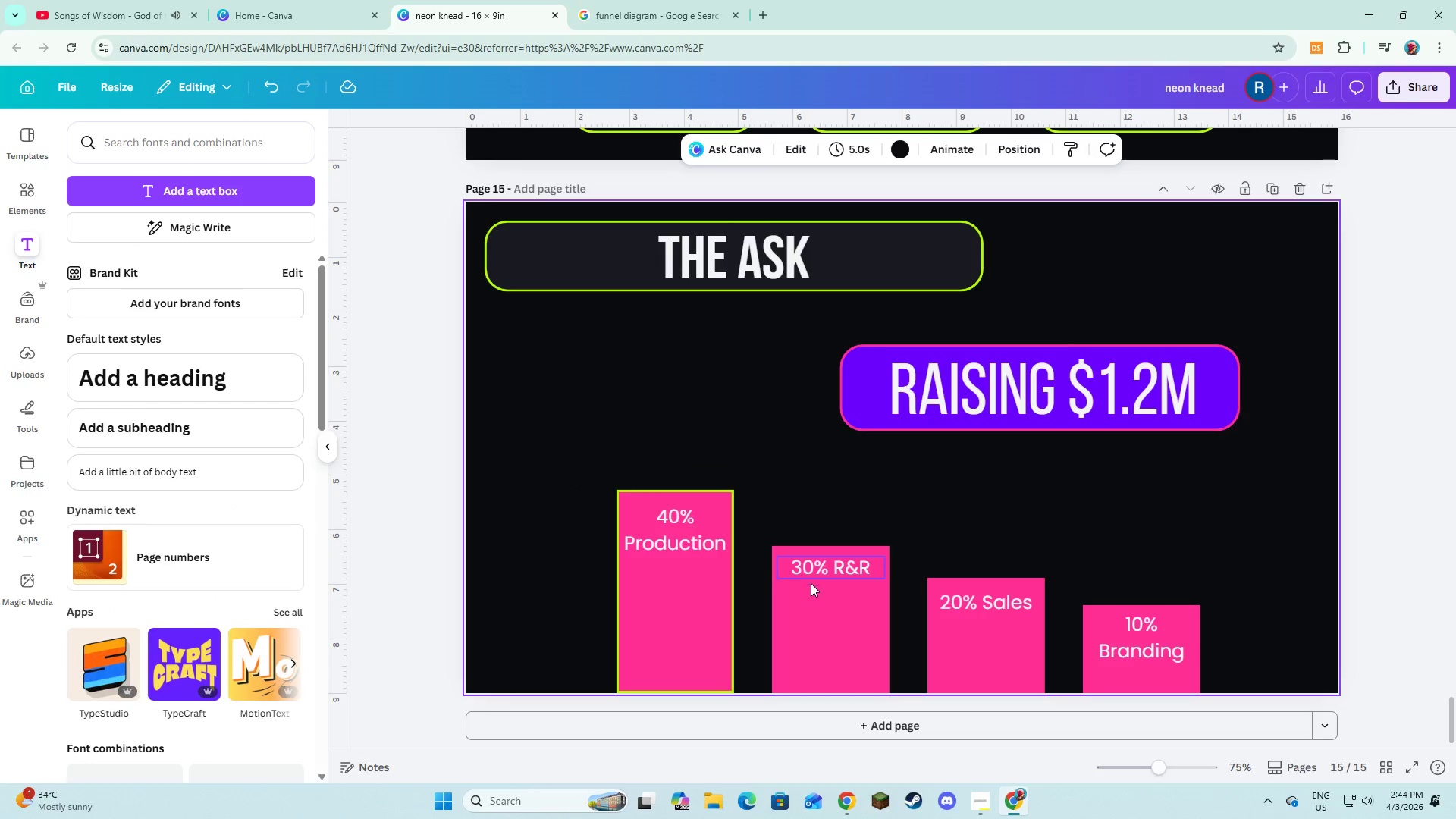 
hold_key(key=ShiftLeft, duration=1.52)
left_click([815, 623])
 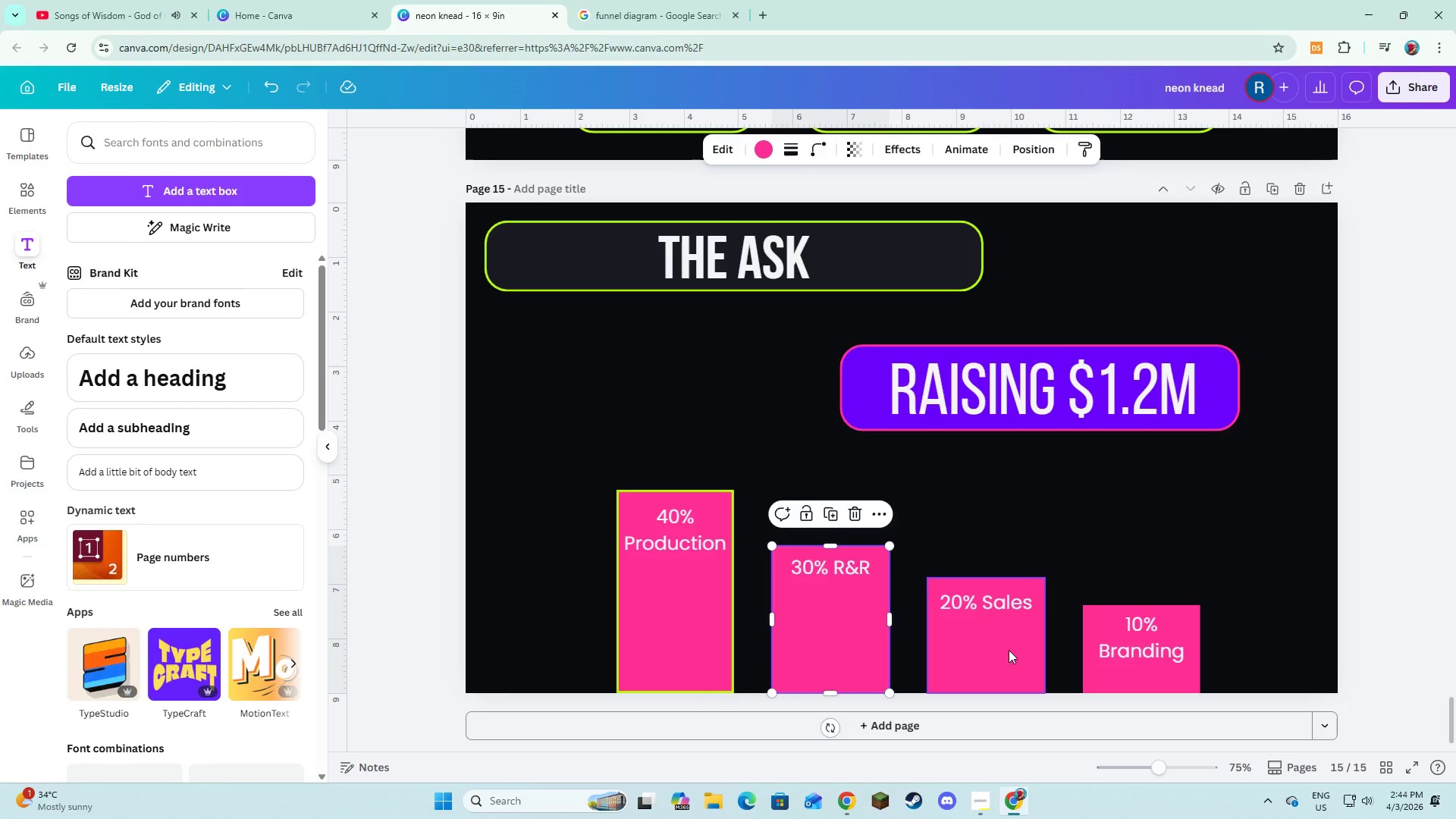 
left_click([1009, 650])
 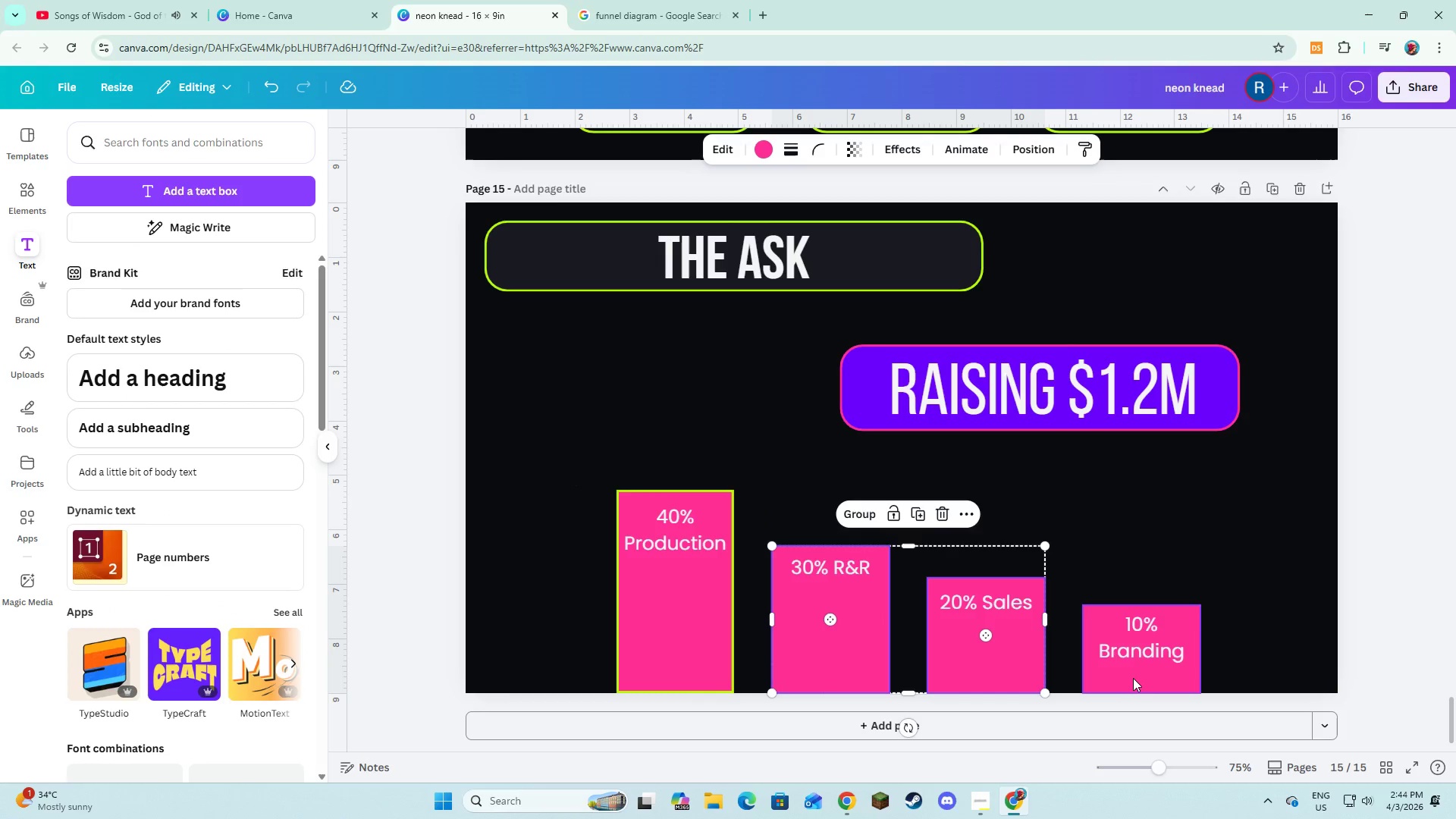 
hold_key(key=ShiftLeft, duration=0.59)
left_click([1133, 678])
 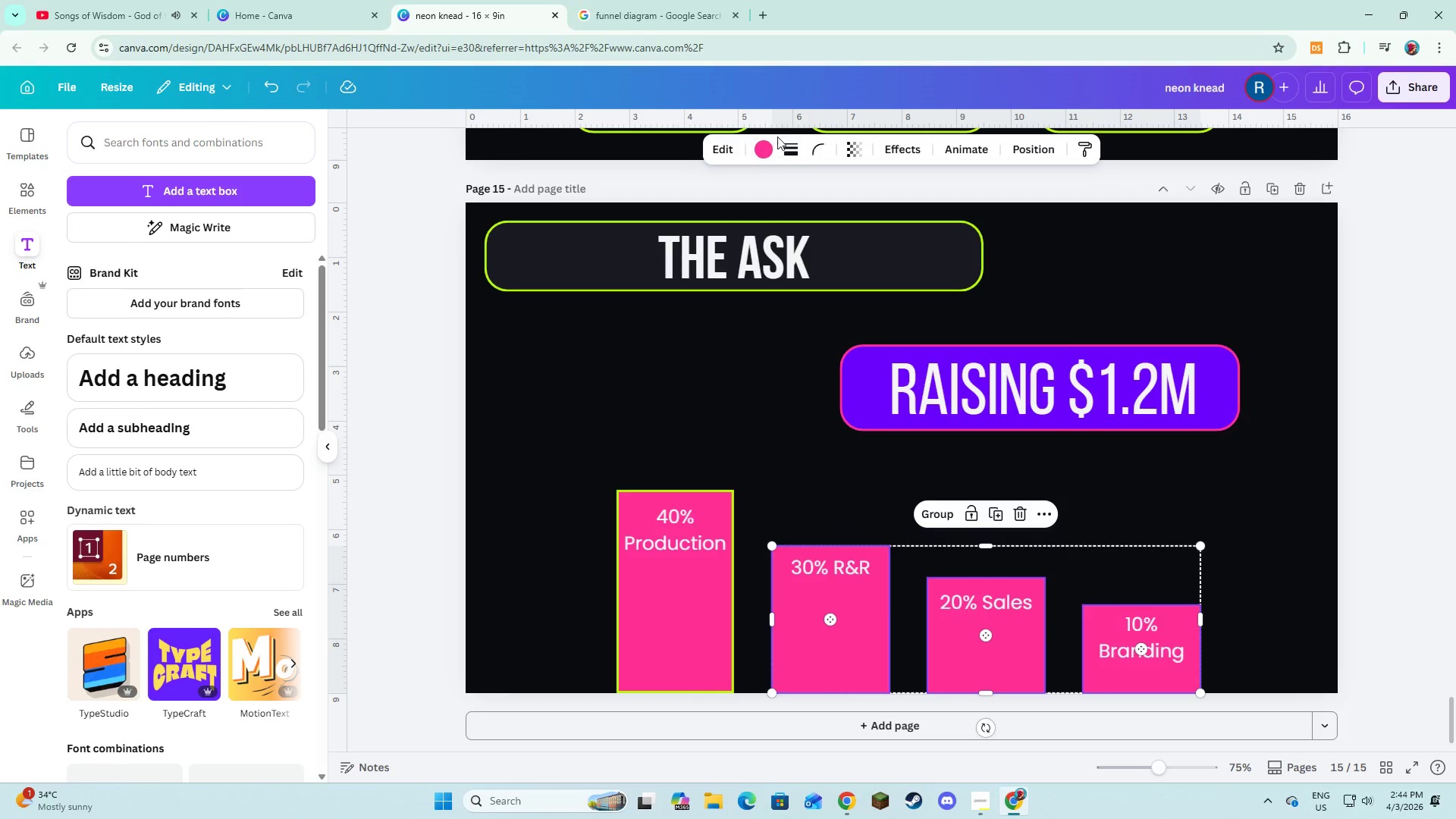 
left_click([783, 146])
 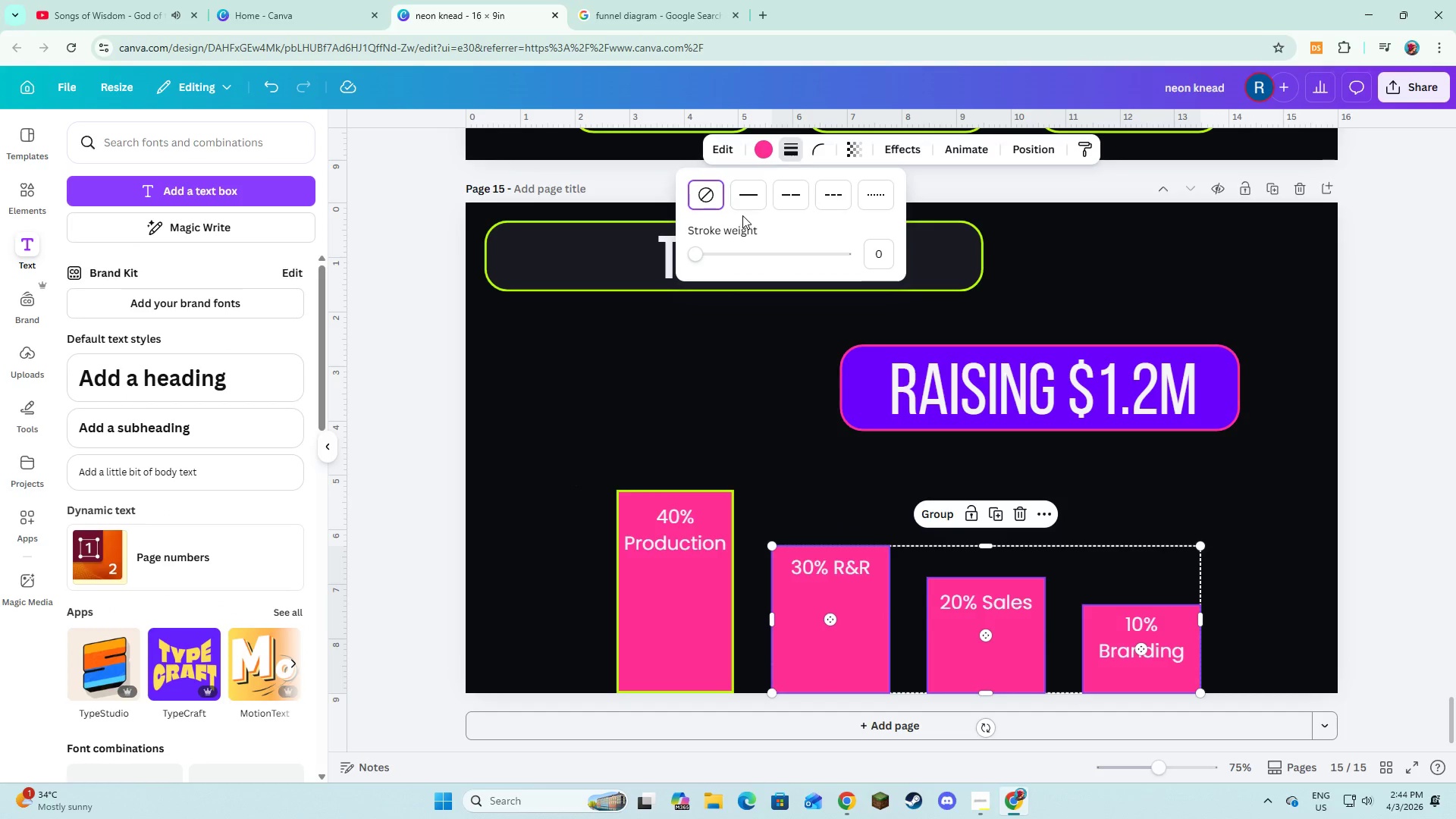 
left_click([745, 205])
 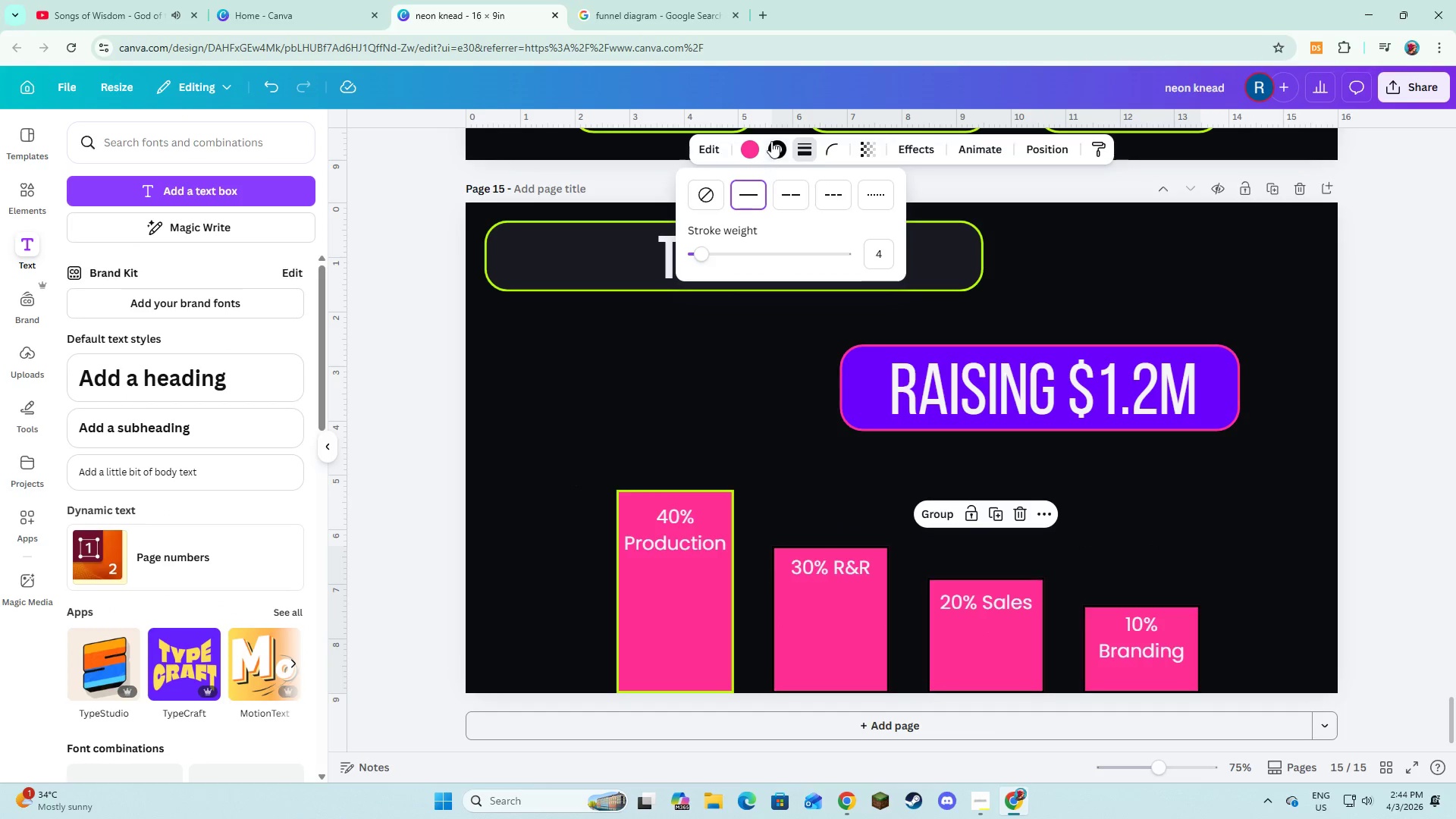 
left_click([771, 141])
 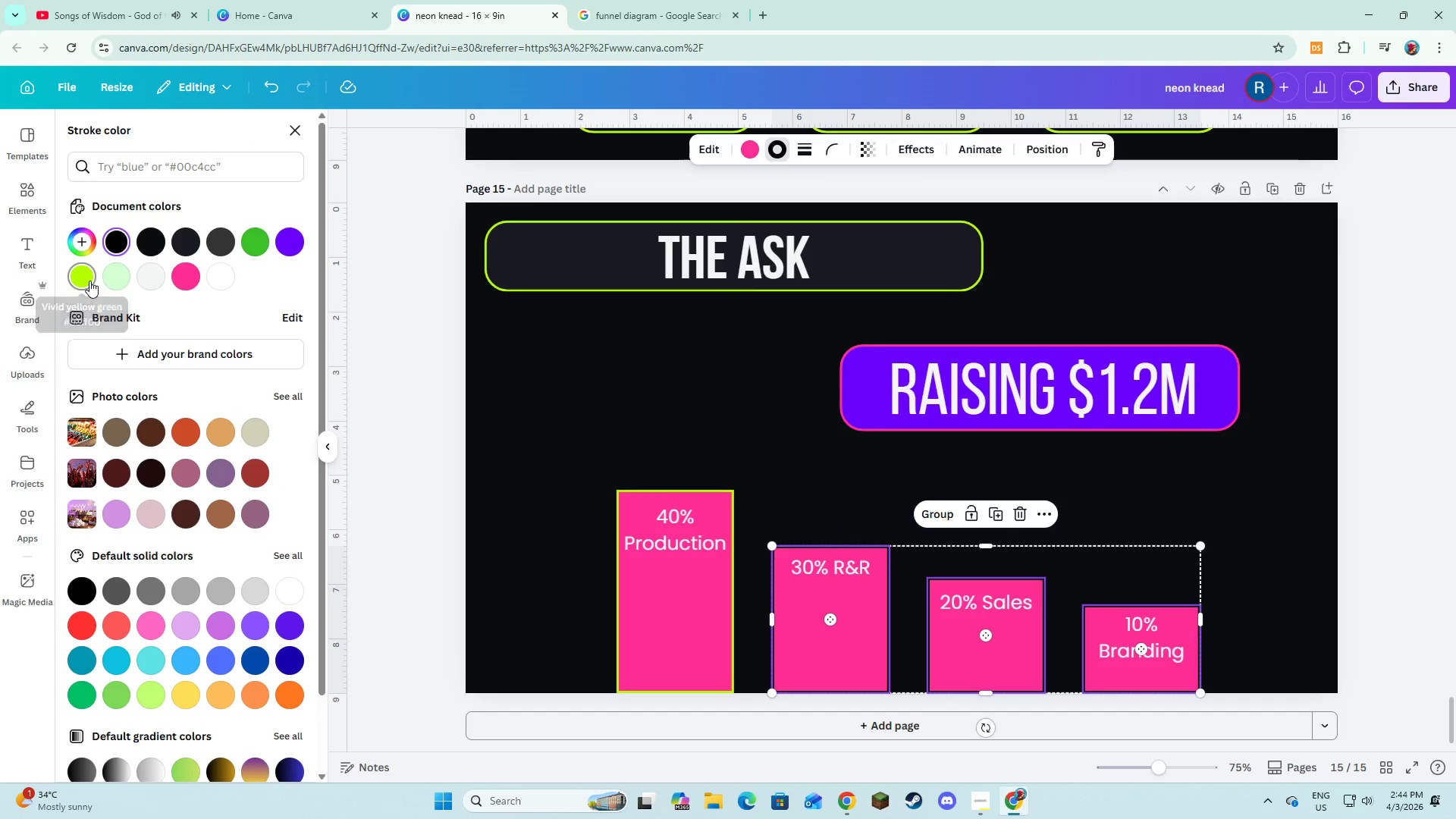 
double_click([614, 416])
 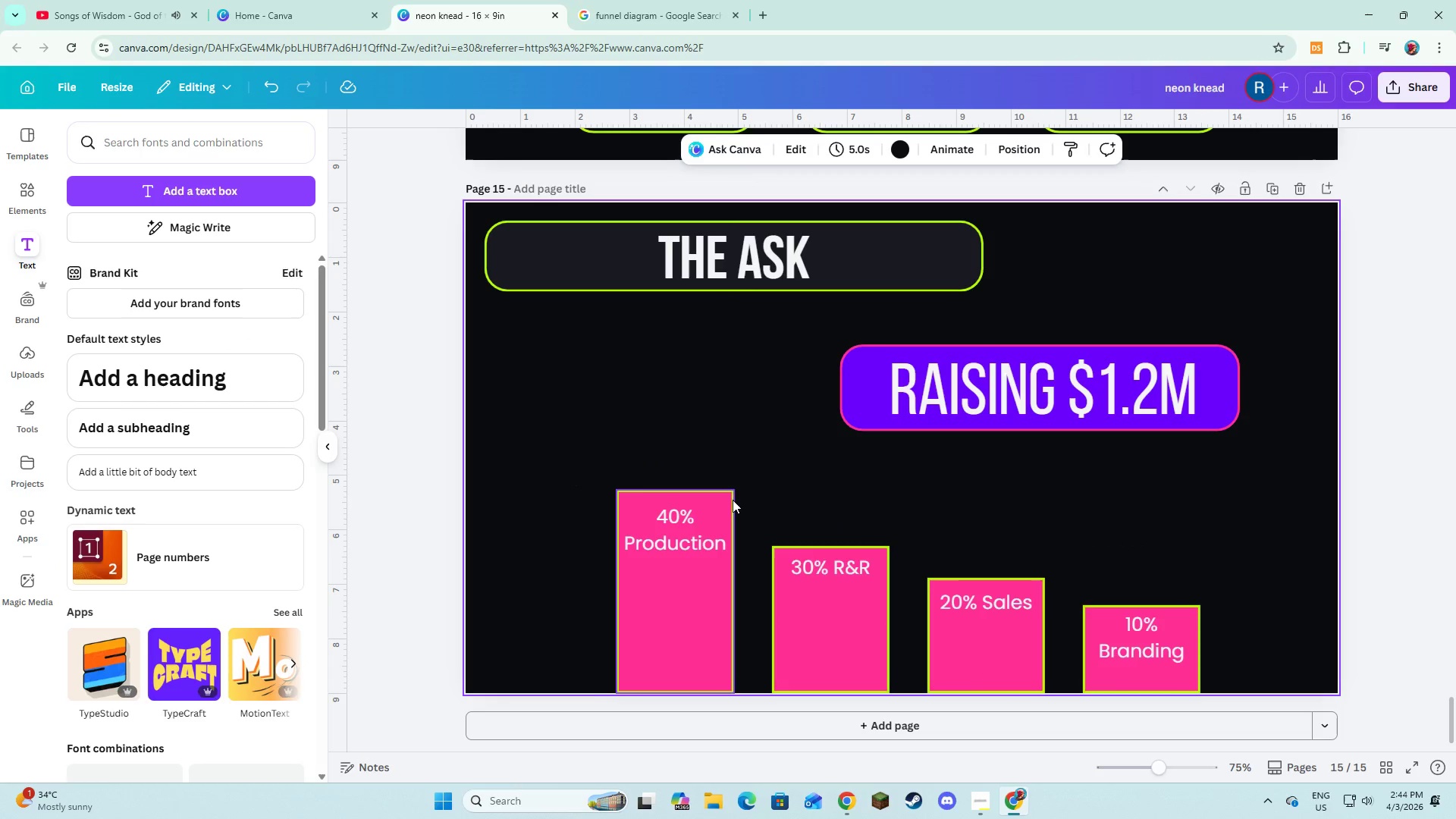 
left_click([733, 393])
 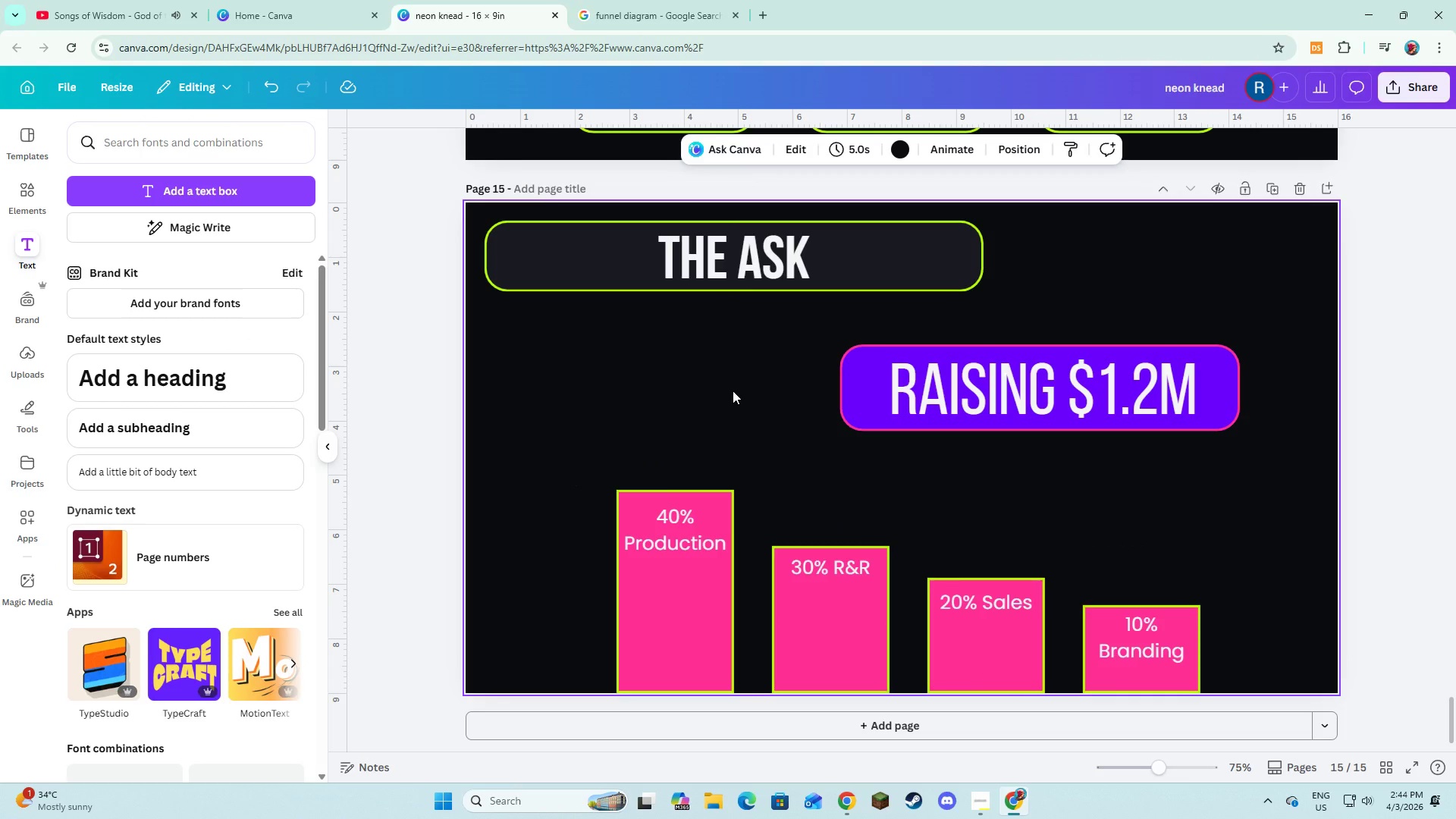 
scroll: coordinate [736, 400], scroll_direction: down, amount: 5.0
 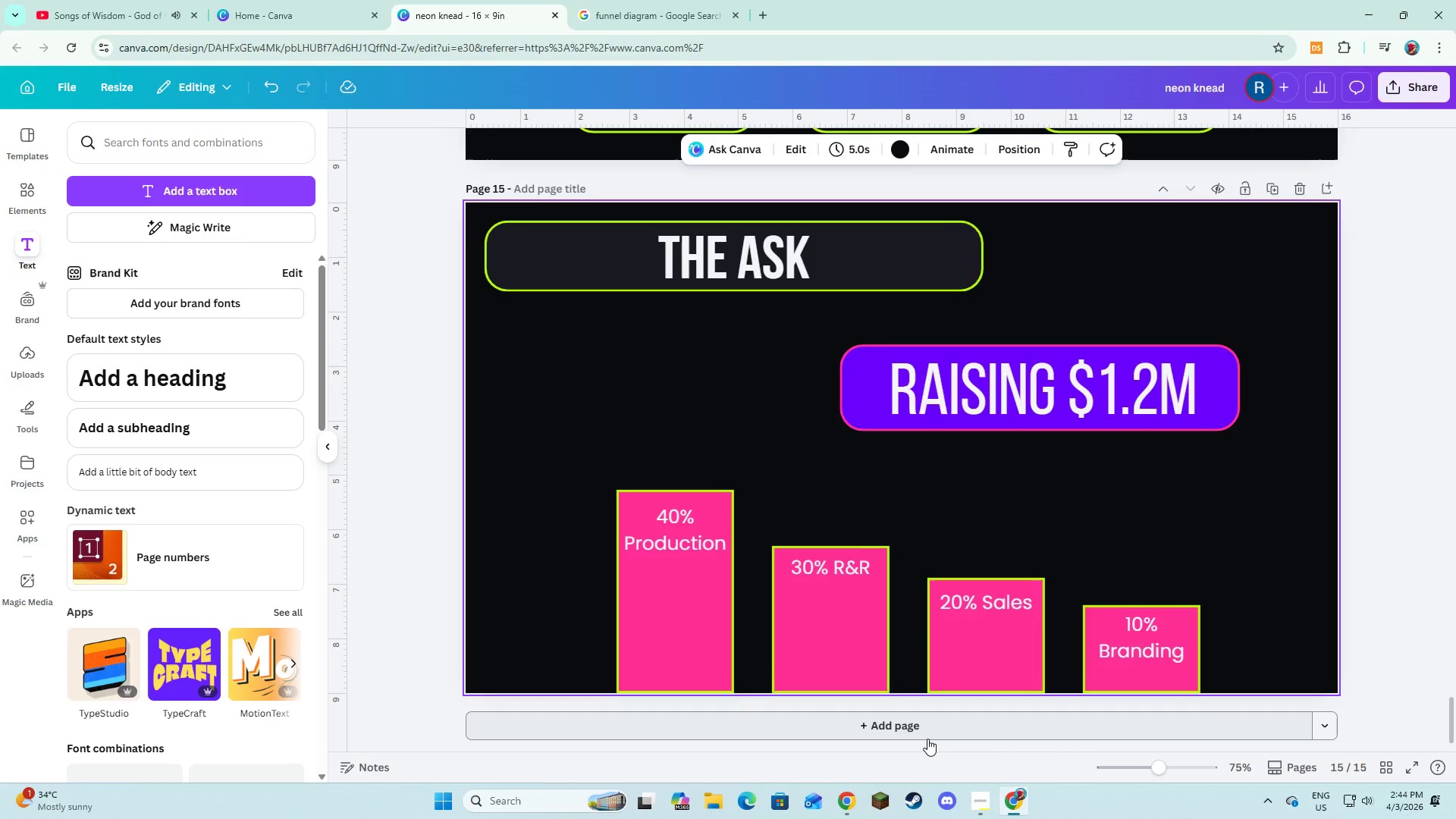 
left_click([927, 739])
 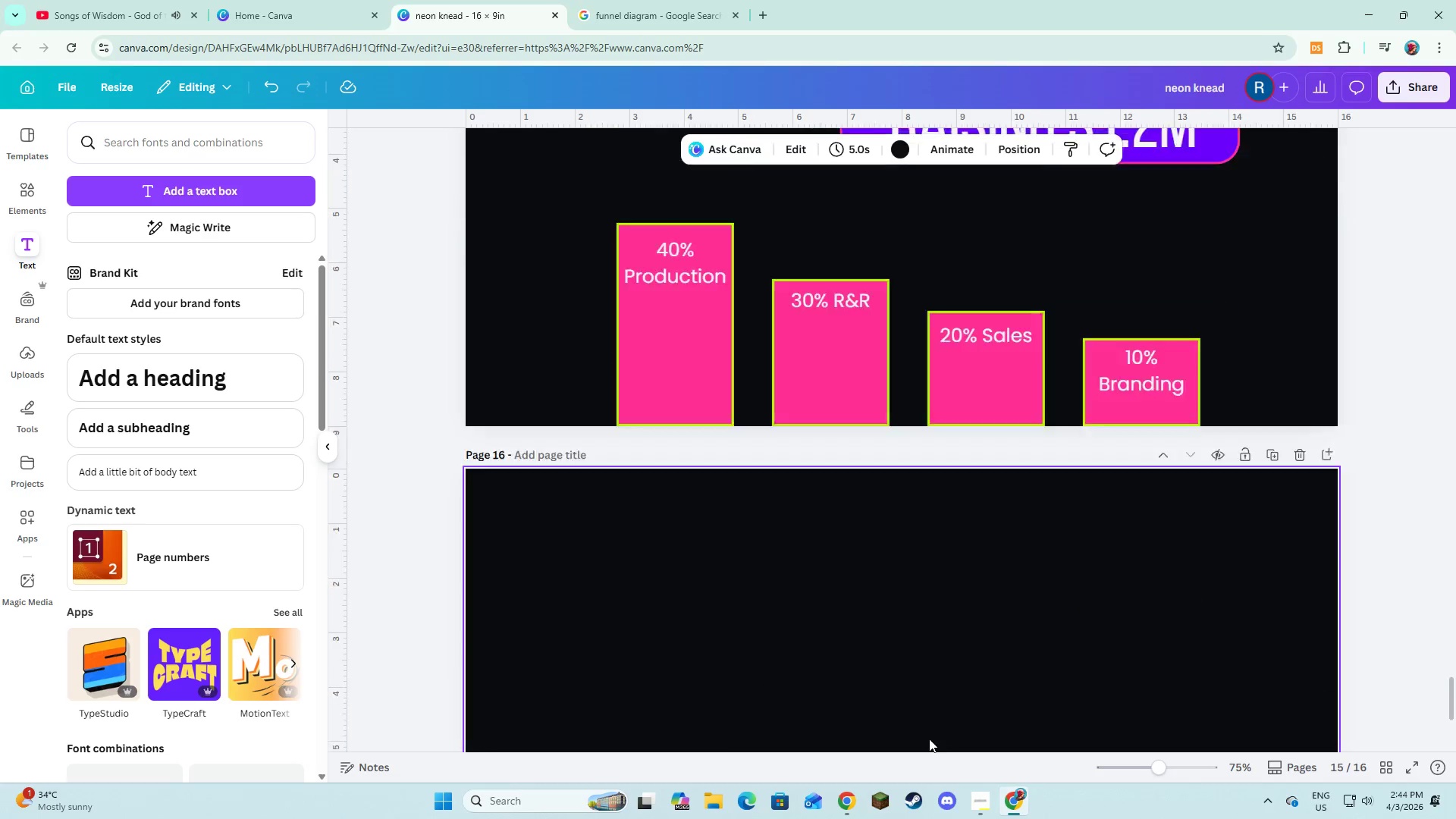 
key(Alt+AltLeft)
 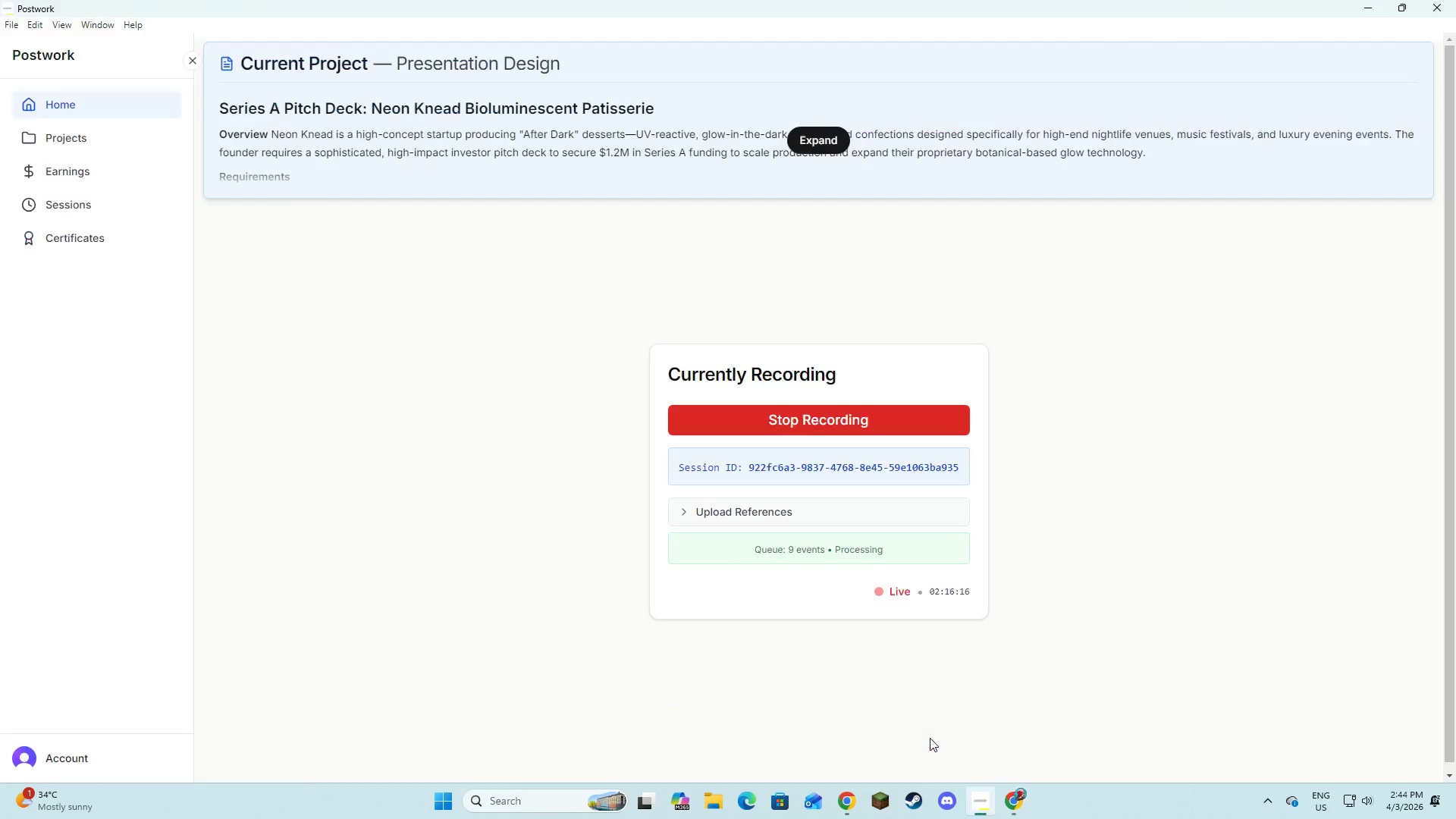 
key(Alt+Tab)